 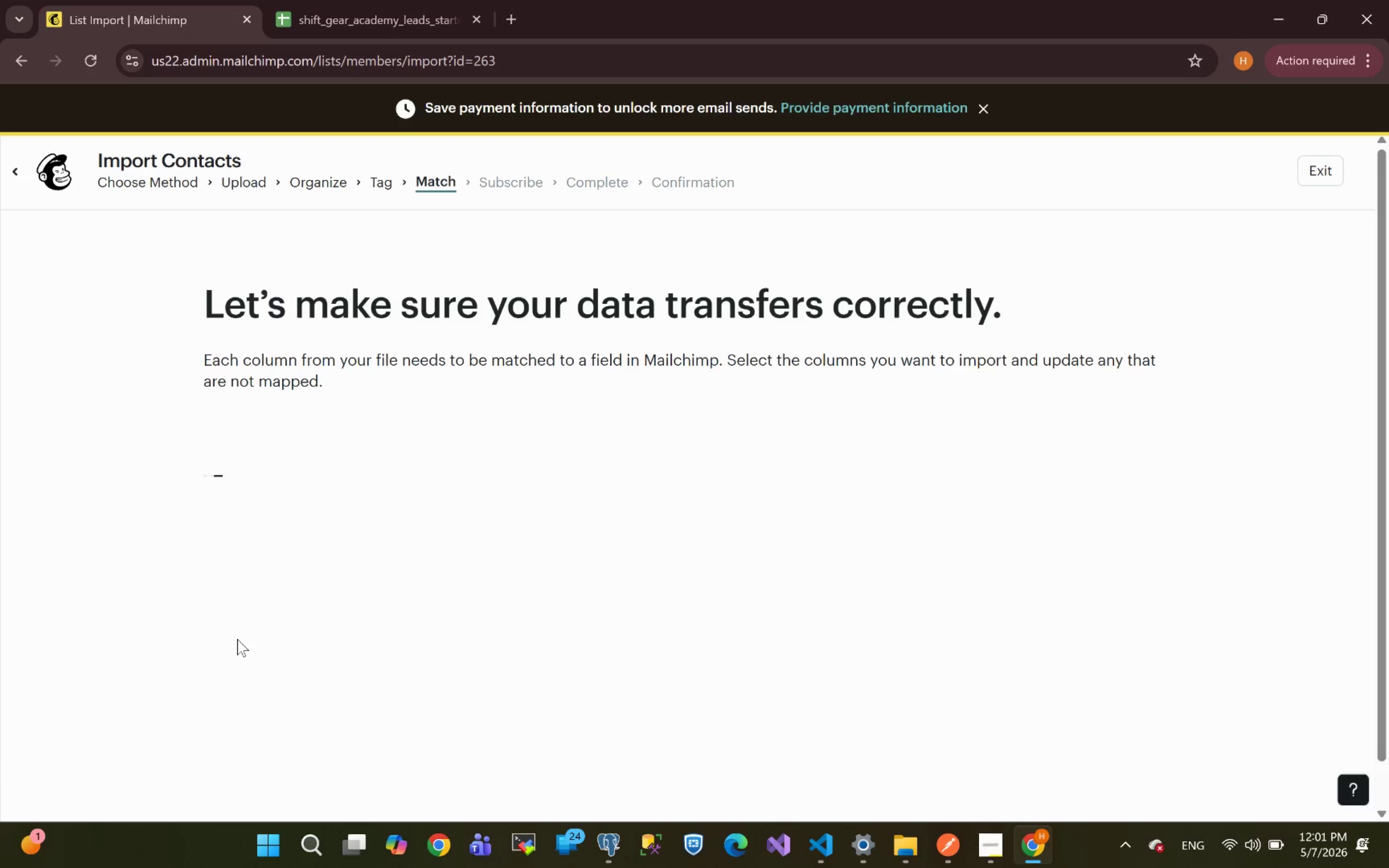 
scroll: coordinate [327, 497], scroll_direction: none, amount: 0.0
 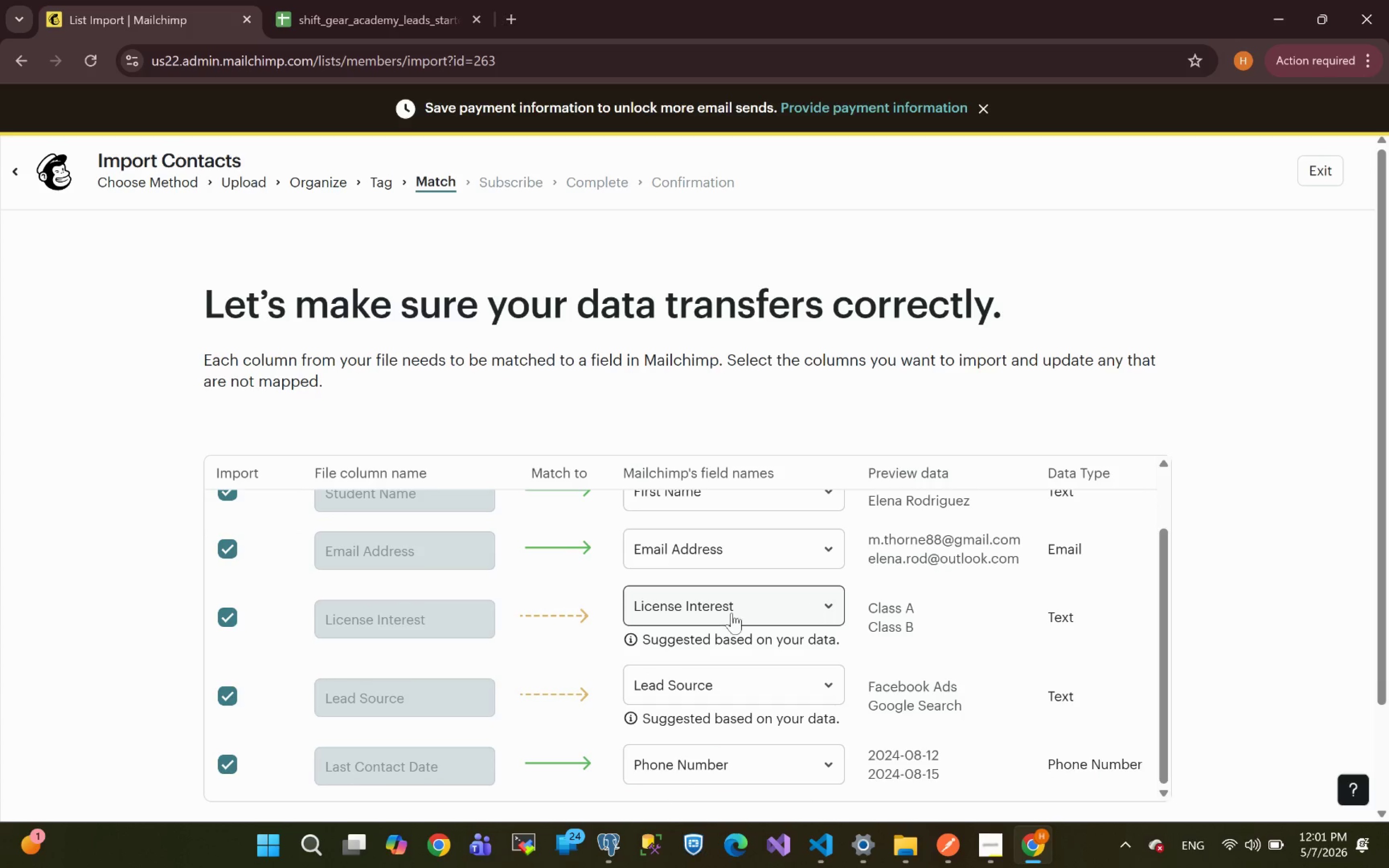 
left_click([714, 613])
 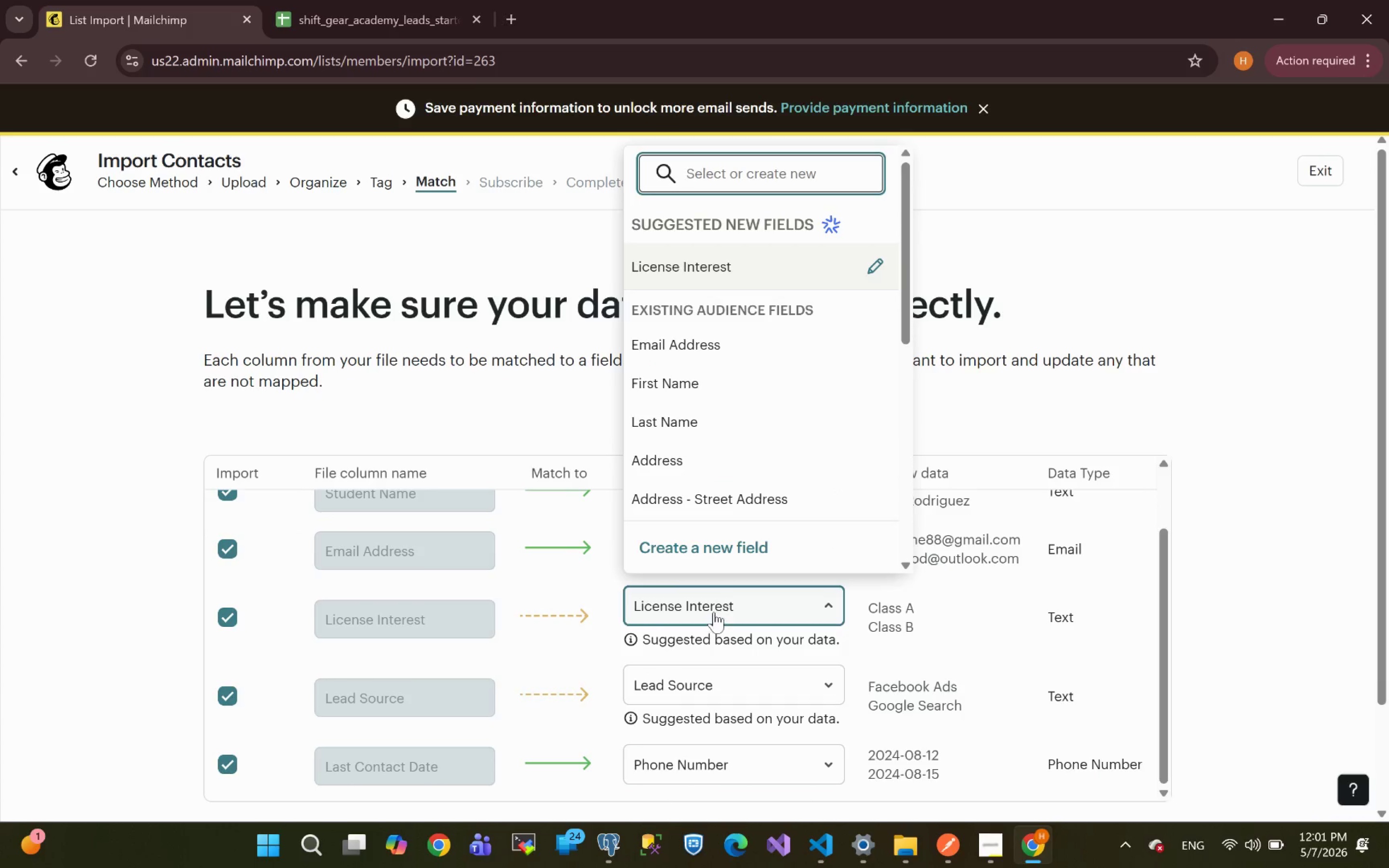 
scroll: coordinate [713, 476], scroll_direction: down, amount: 6.0
 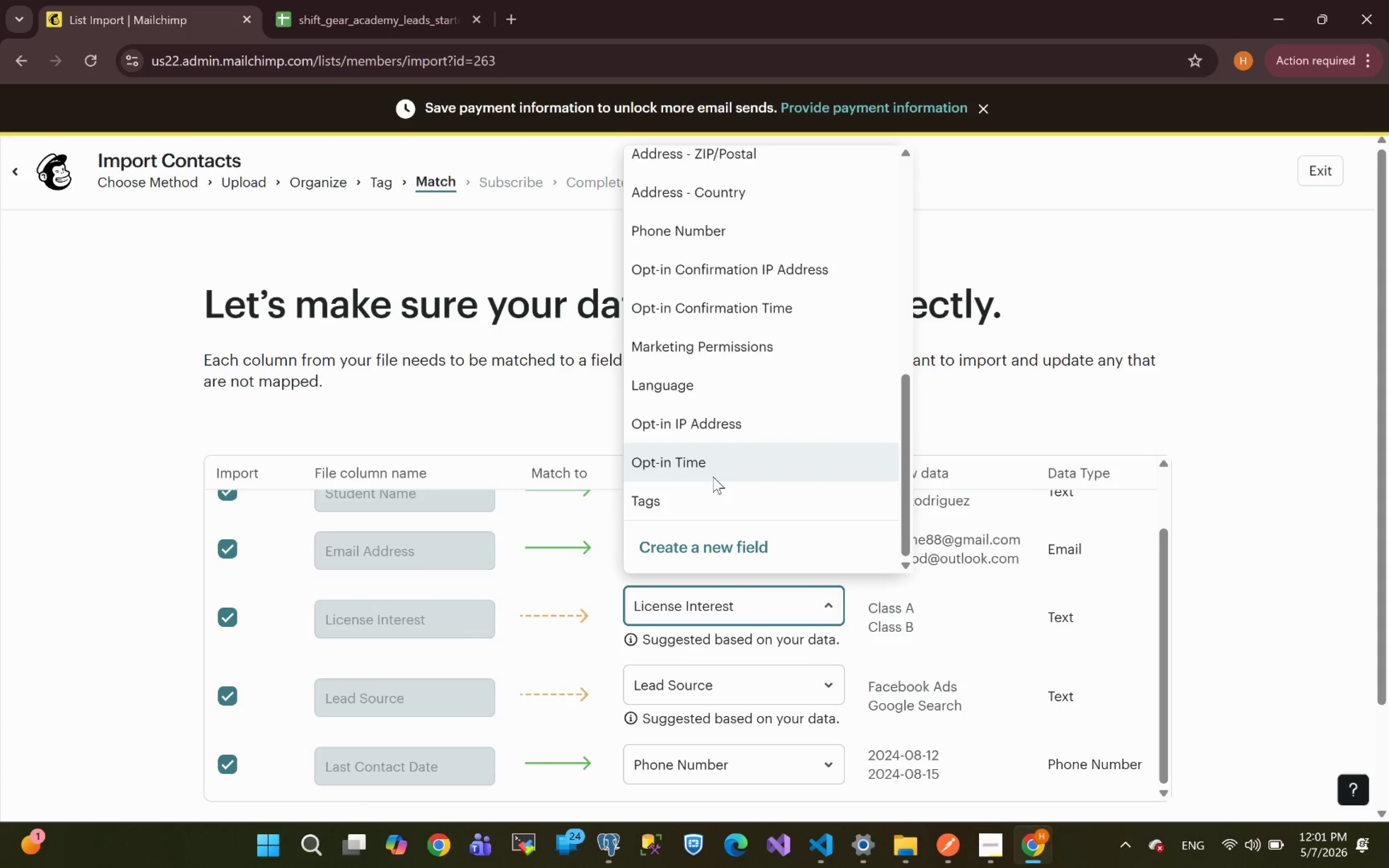 
scroll: coordinate [713, 476], scroll_direction: up, amount: 1.0
 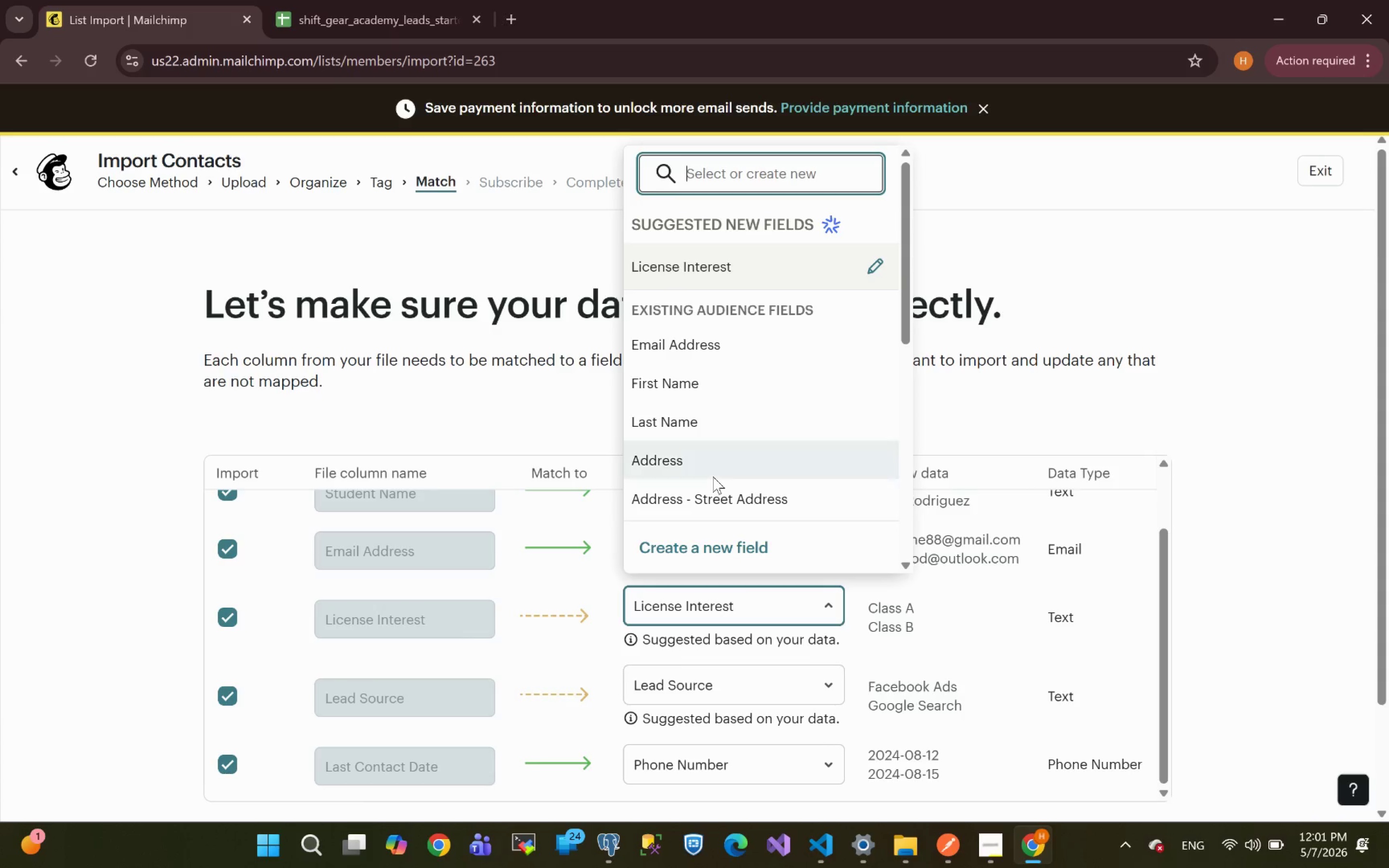 
scroll: coordinate [436, 697], scroll_direction: down, amount: 9.0
 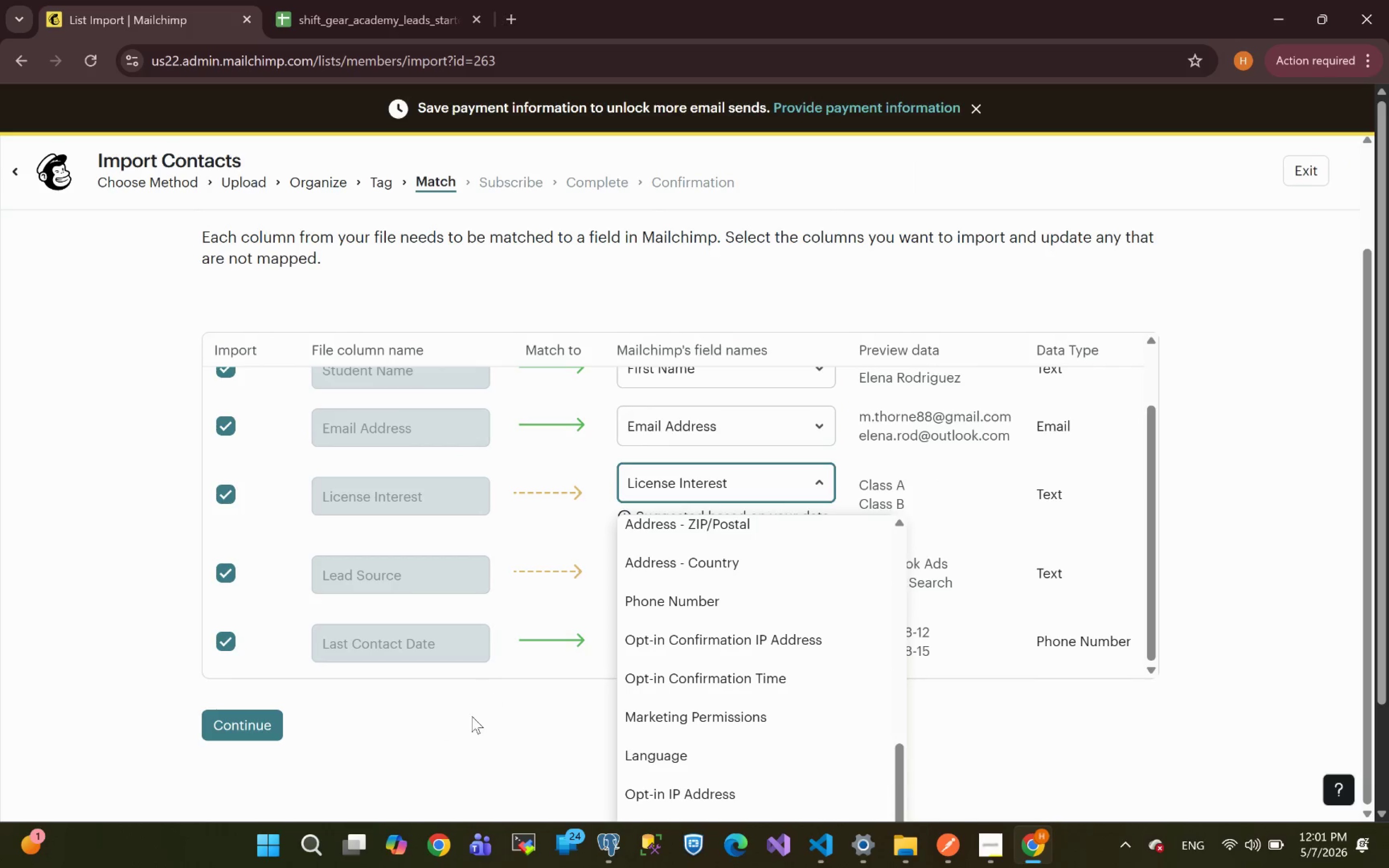 
left_click([422, 761])
 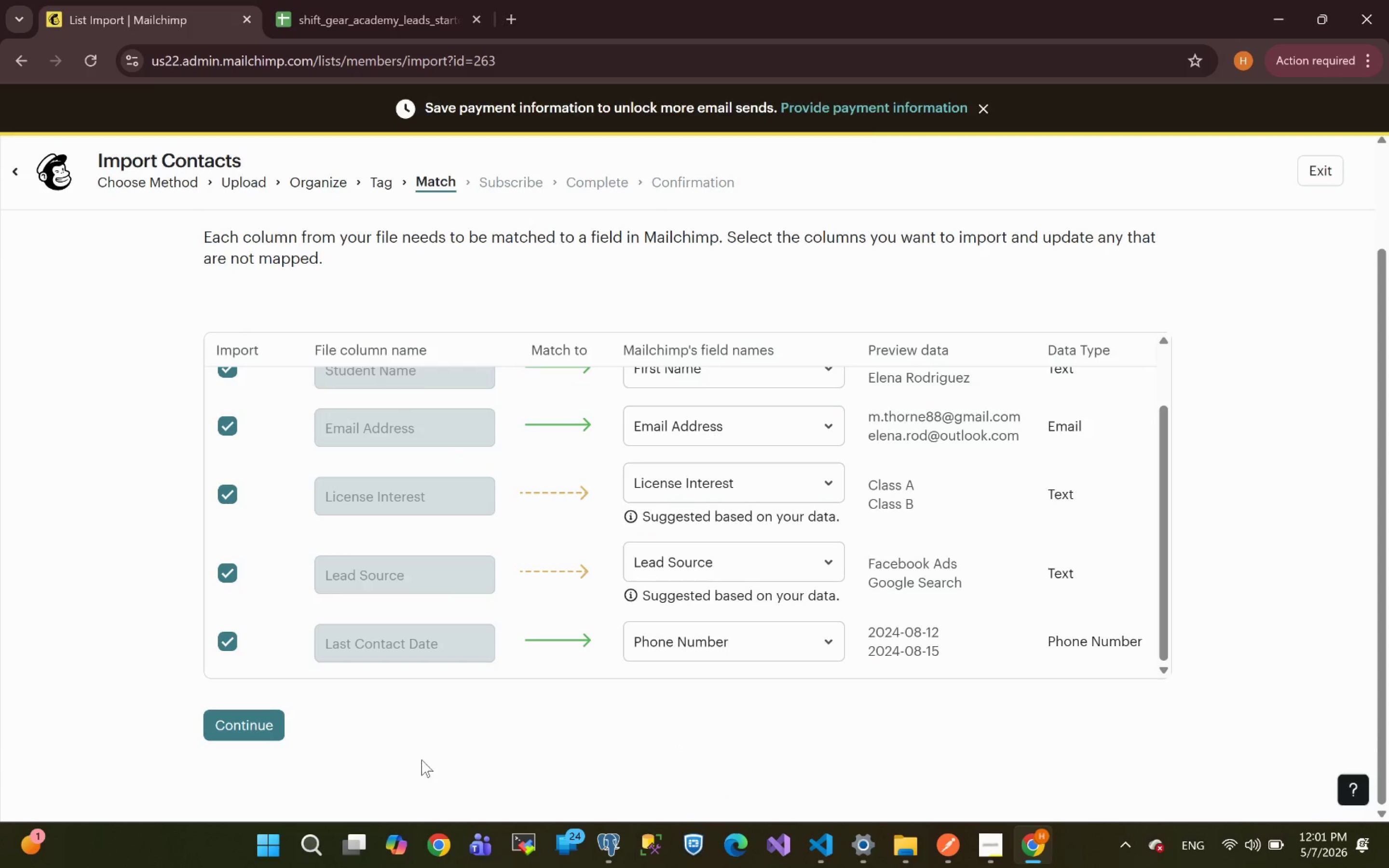 
scroll: coordinate [503, 500], scroll_direction: up, amount: 17.0
 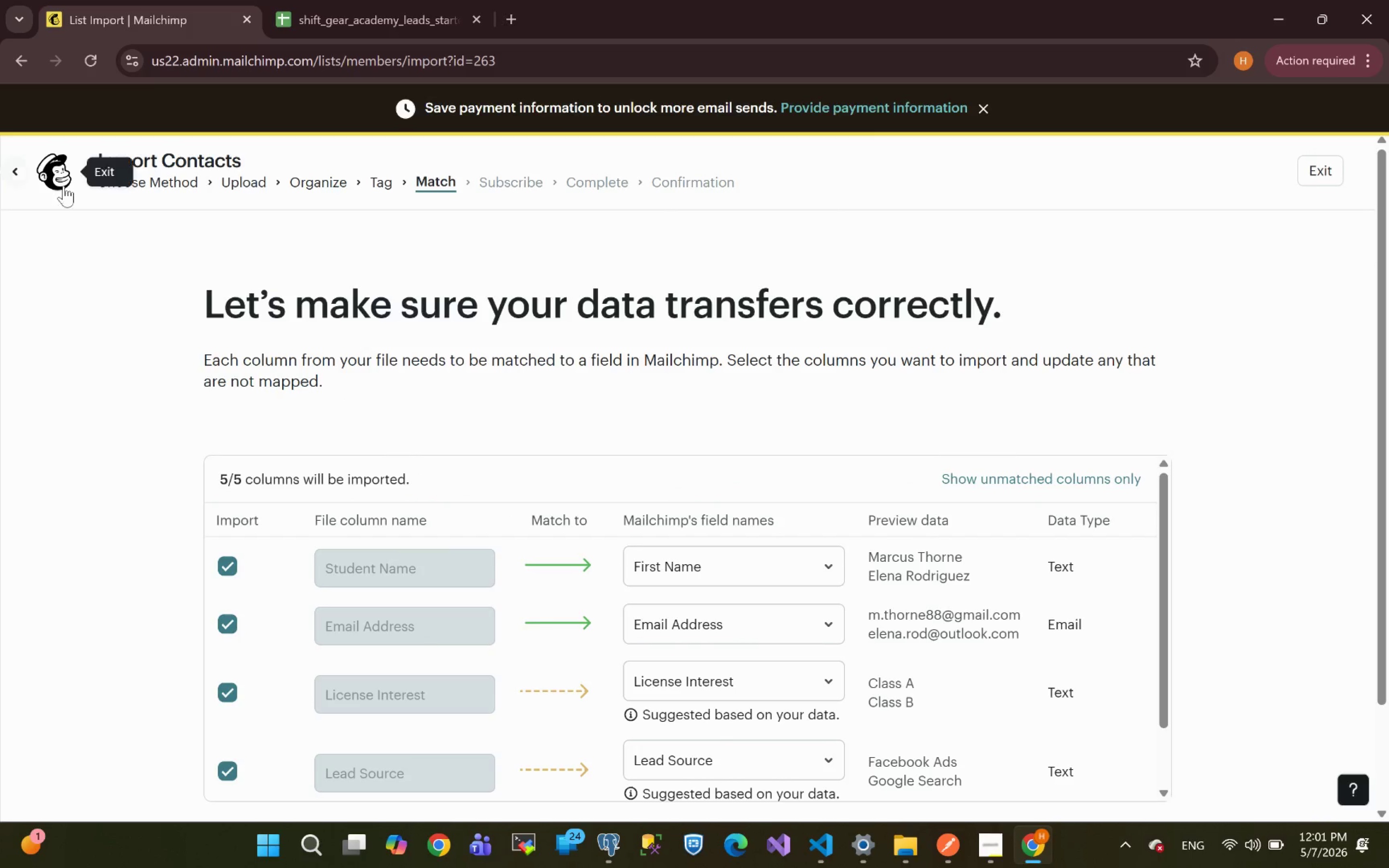 
left_click([58, 175])
 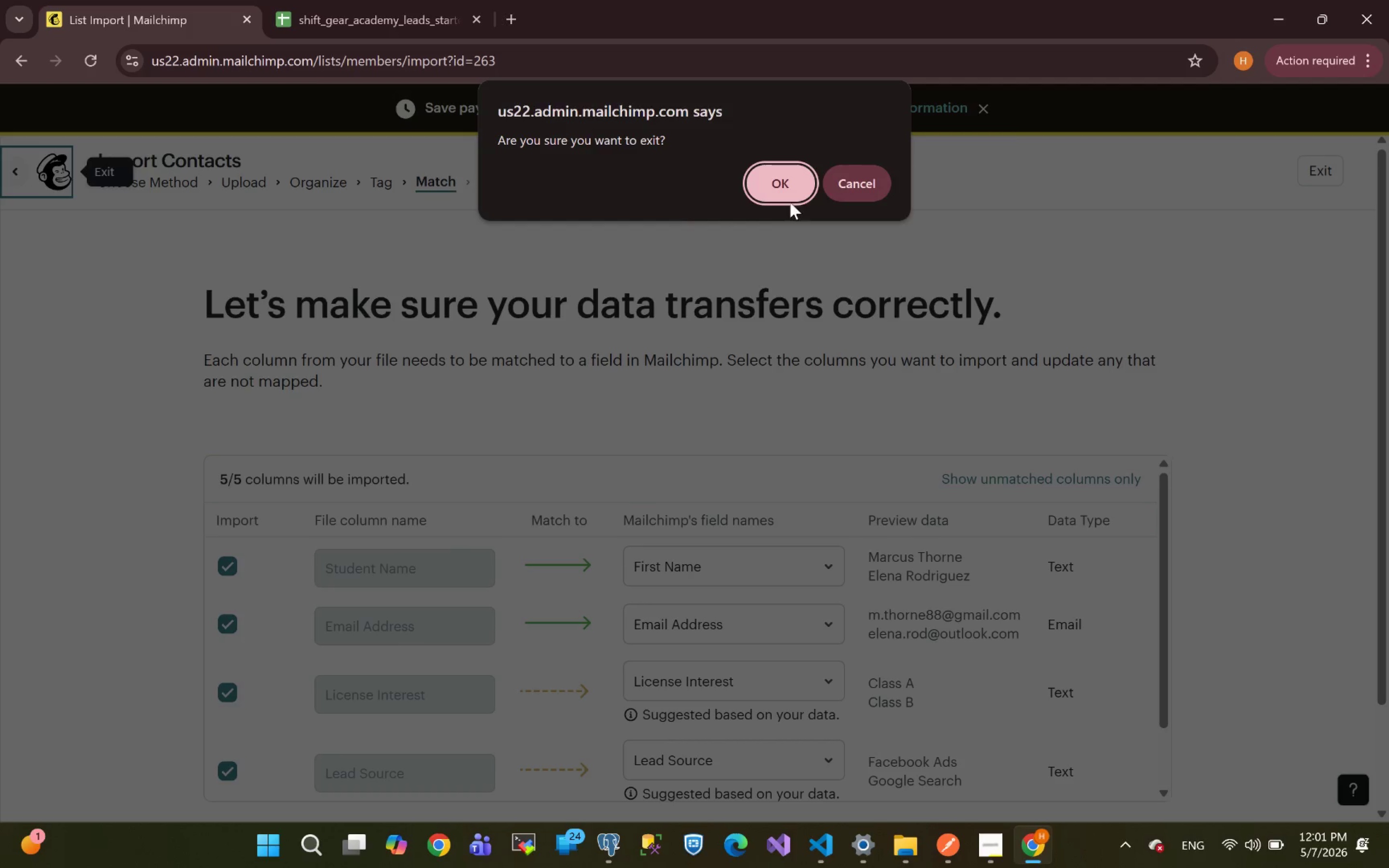 
left_click([782, 183])
 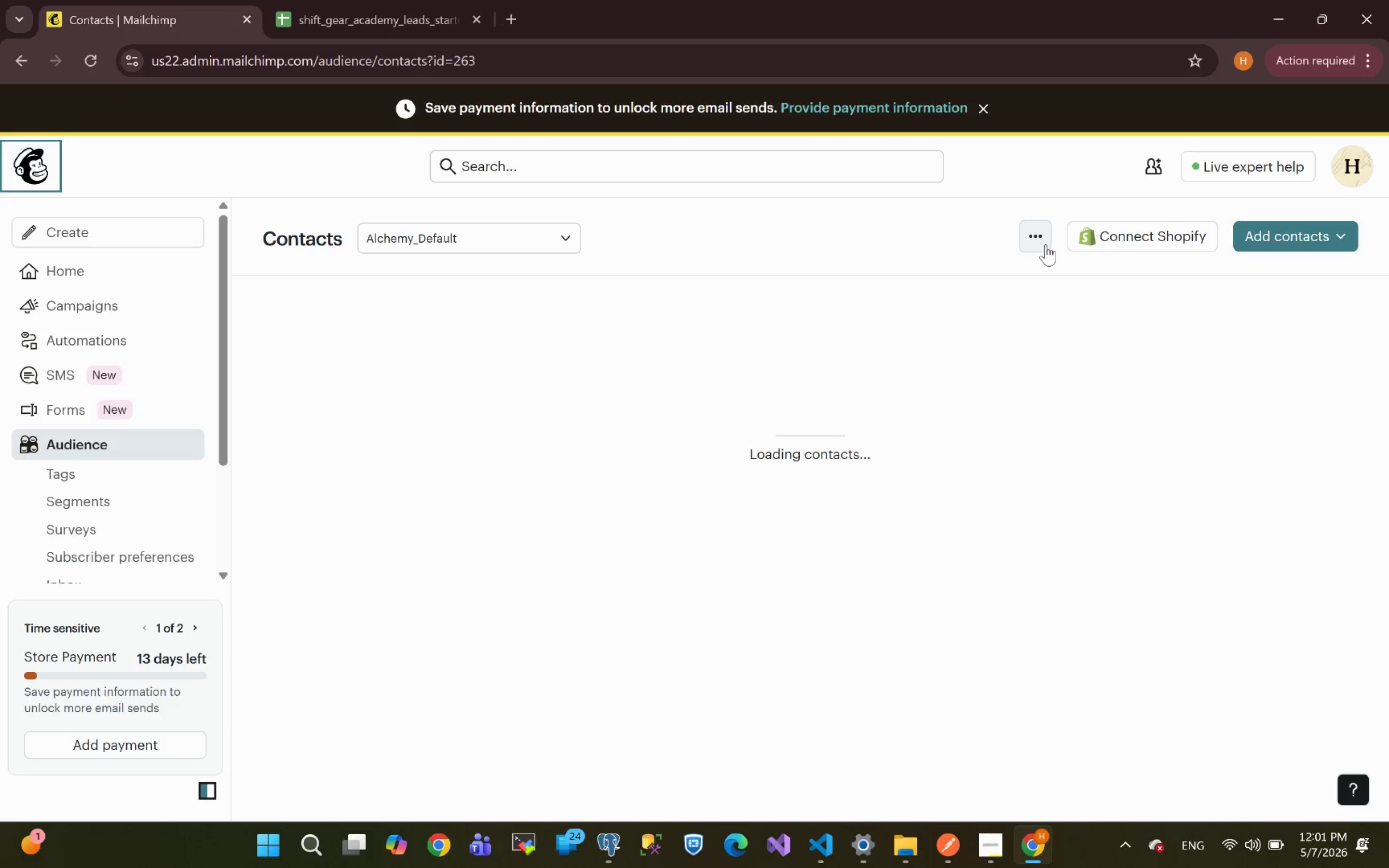 
wait(6.73)
 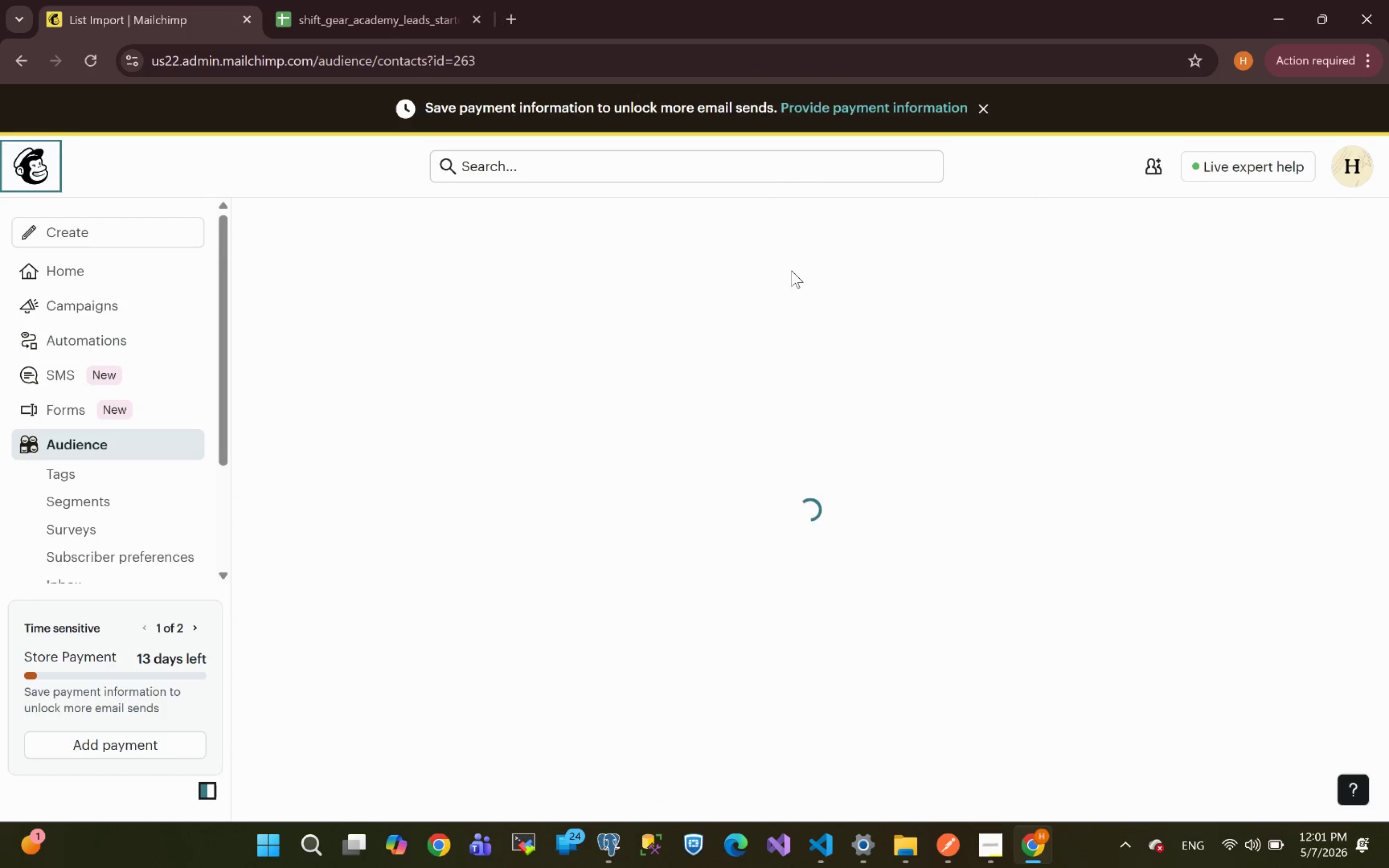 
left_click([1031, 231])
 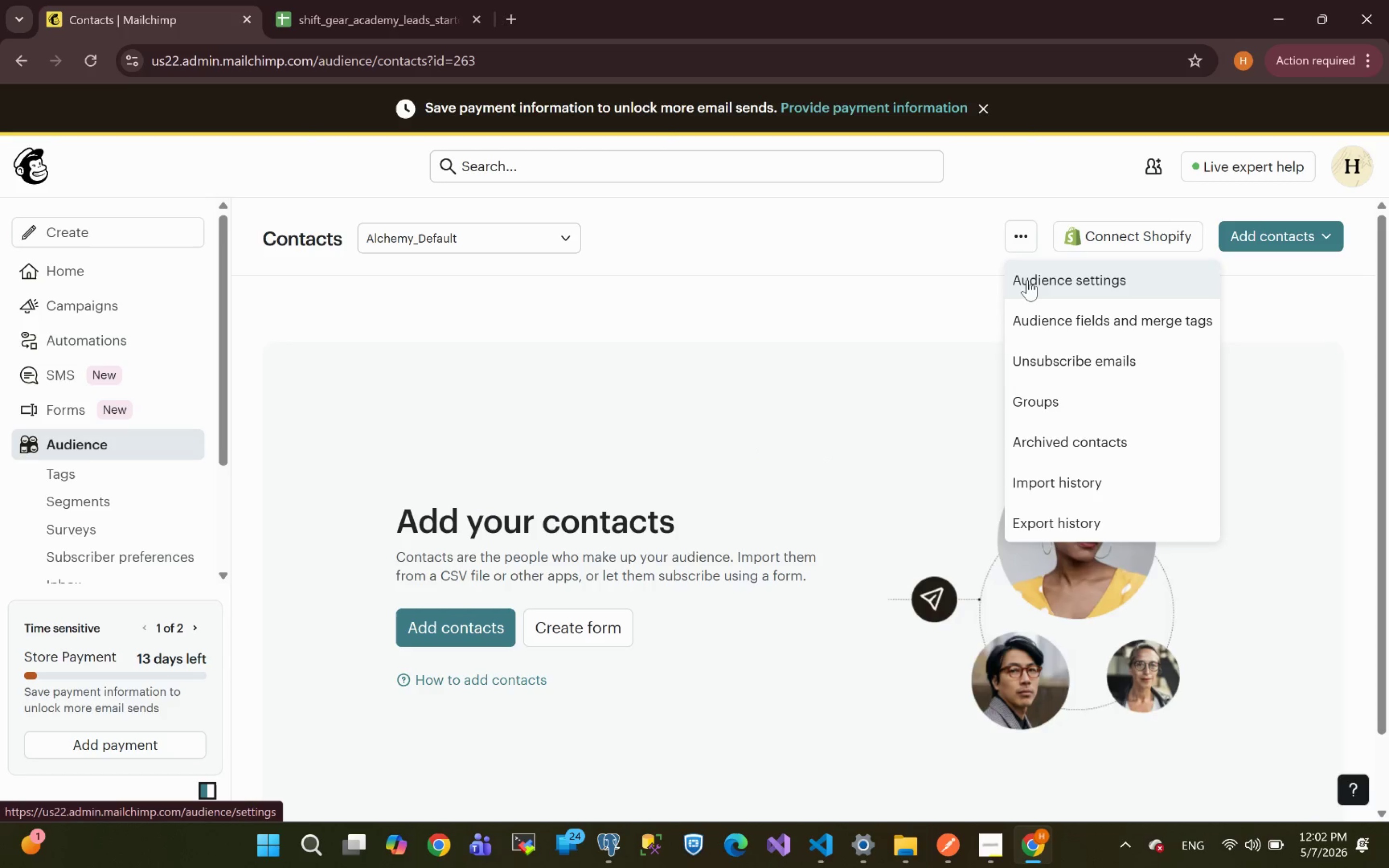 
left_click([1027, 280])
 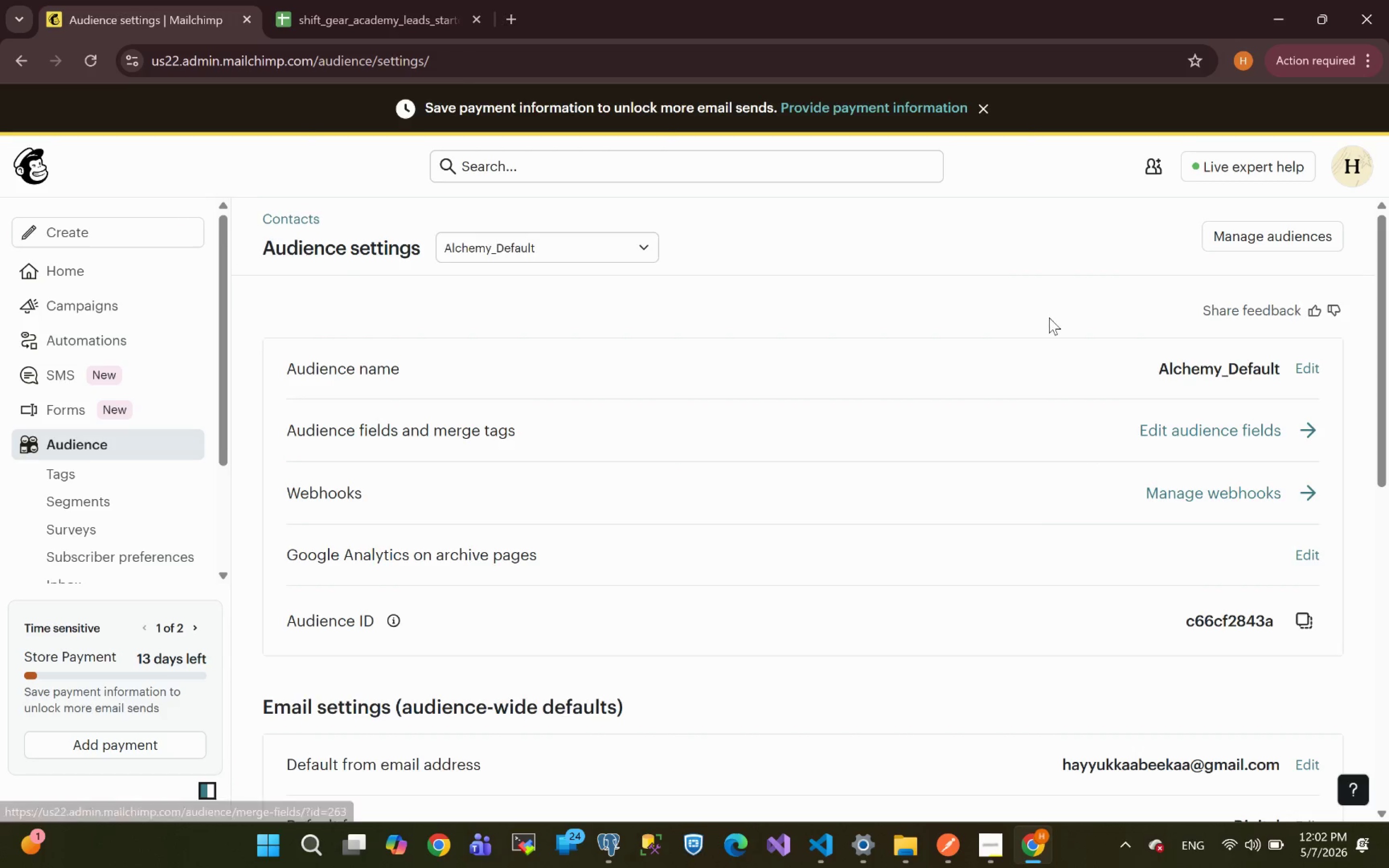 
scroll: coordinate [718, 436], scroll_direction: up, amount: 6.0
 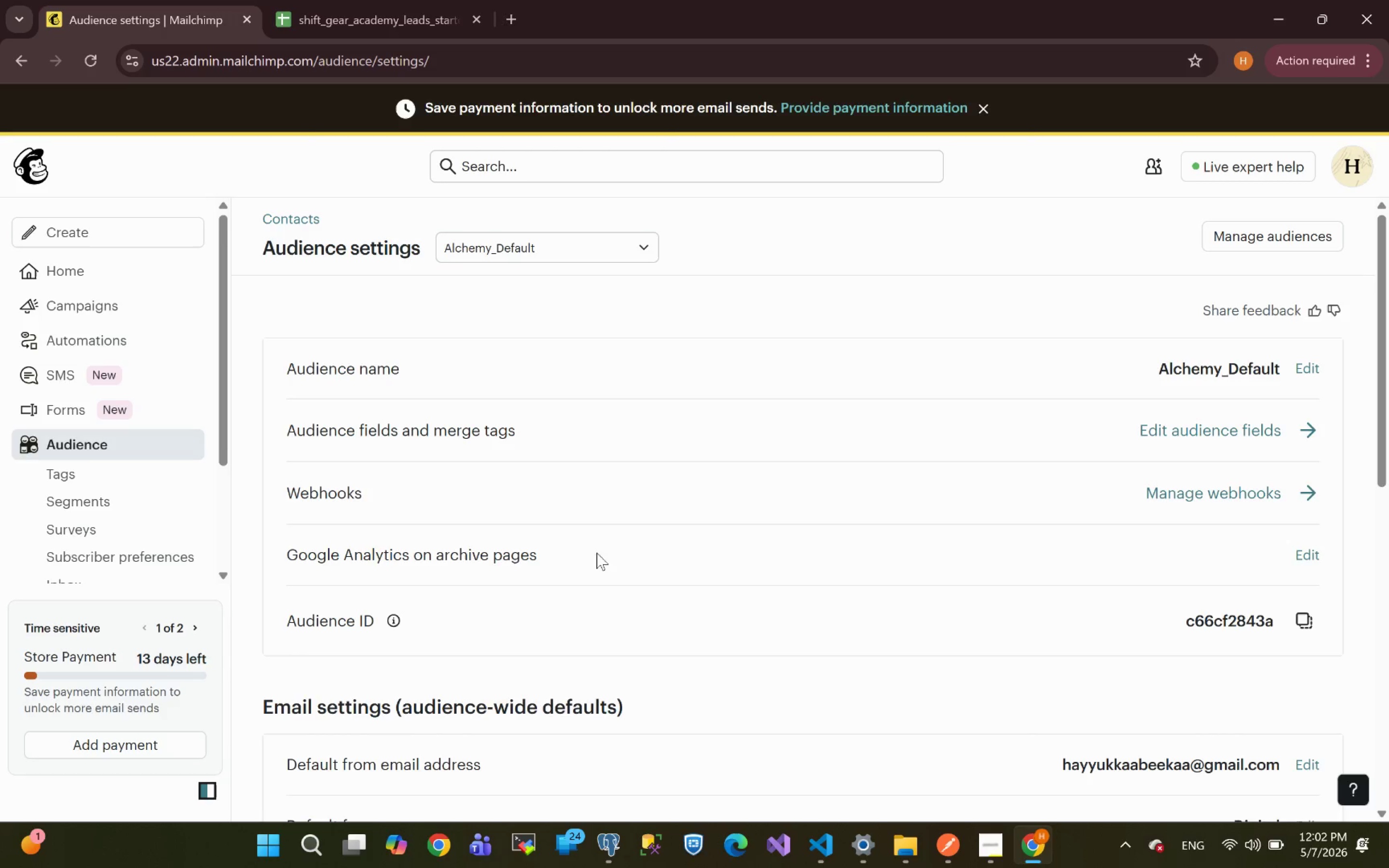 
left_click([1159, 425])
 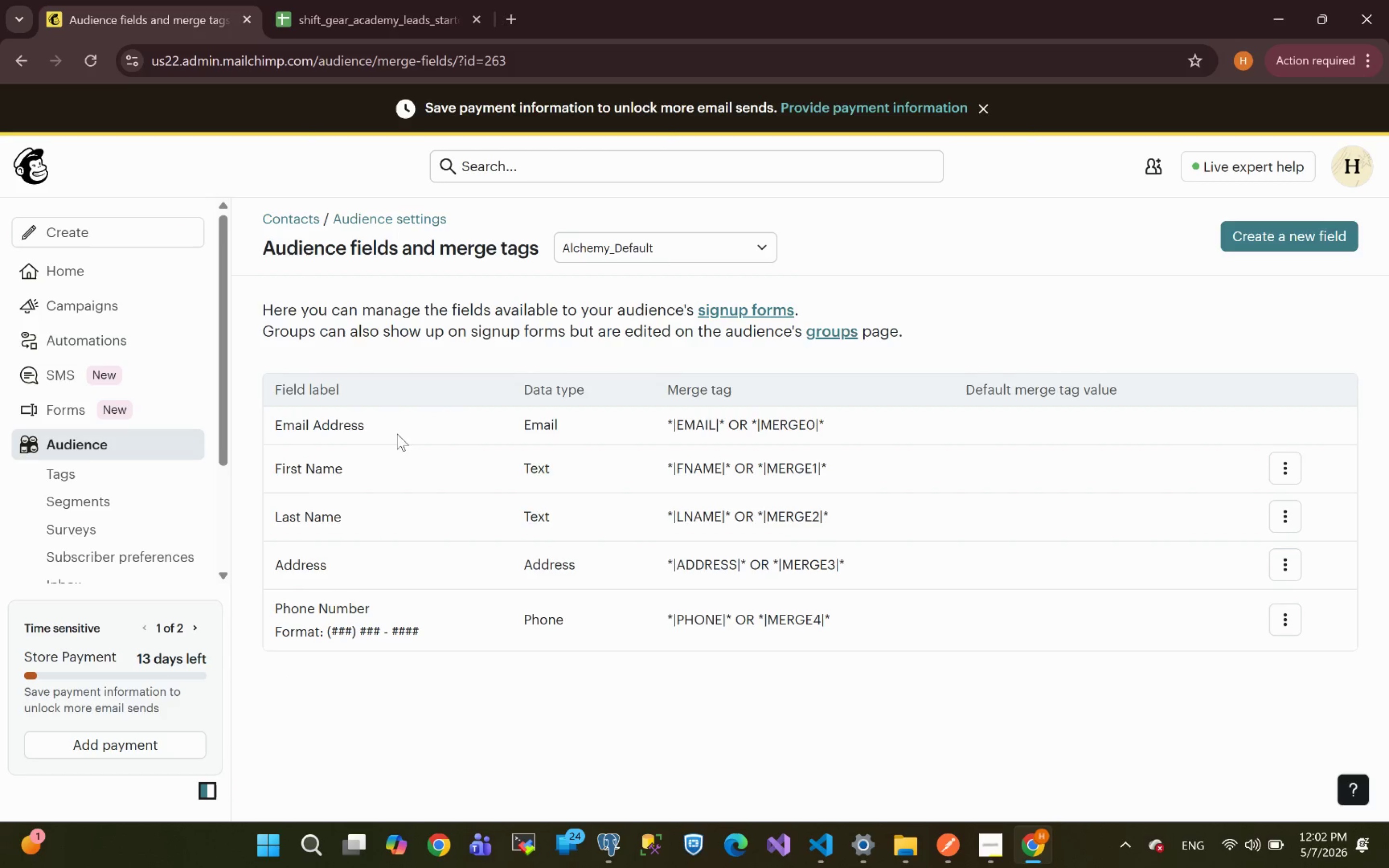 
scroll: coordinate [403, 494], scroll_direction: up, amount: 5.0
 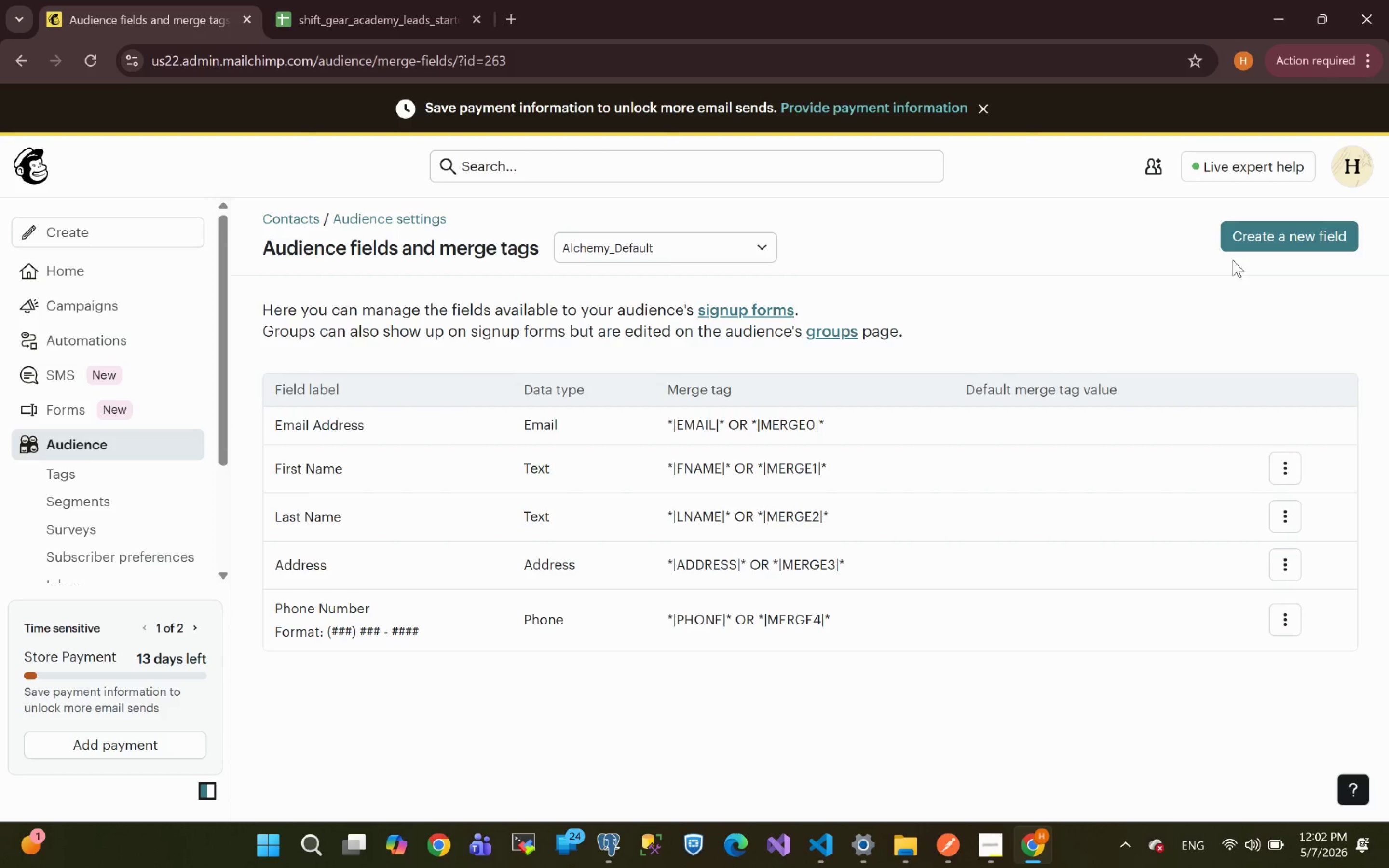 
left_click([1246, 237])
 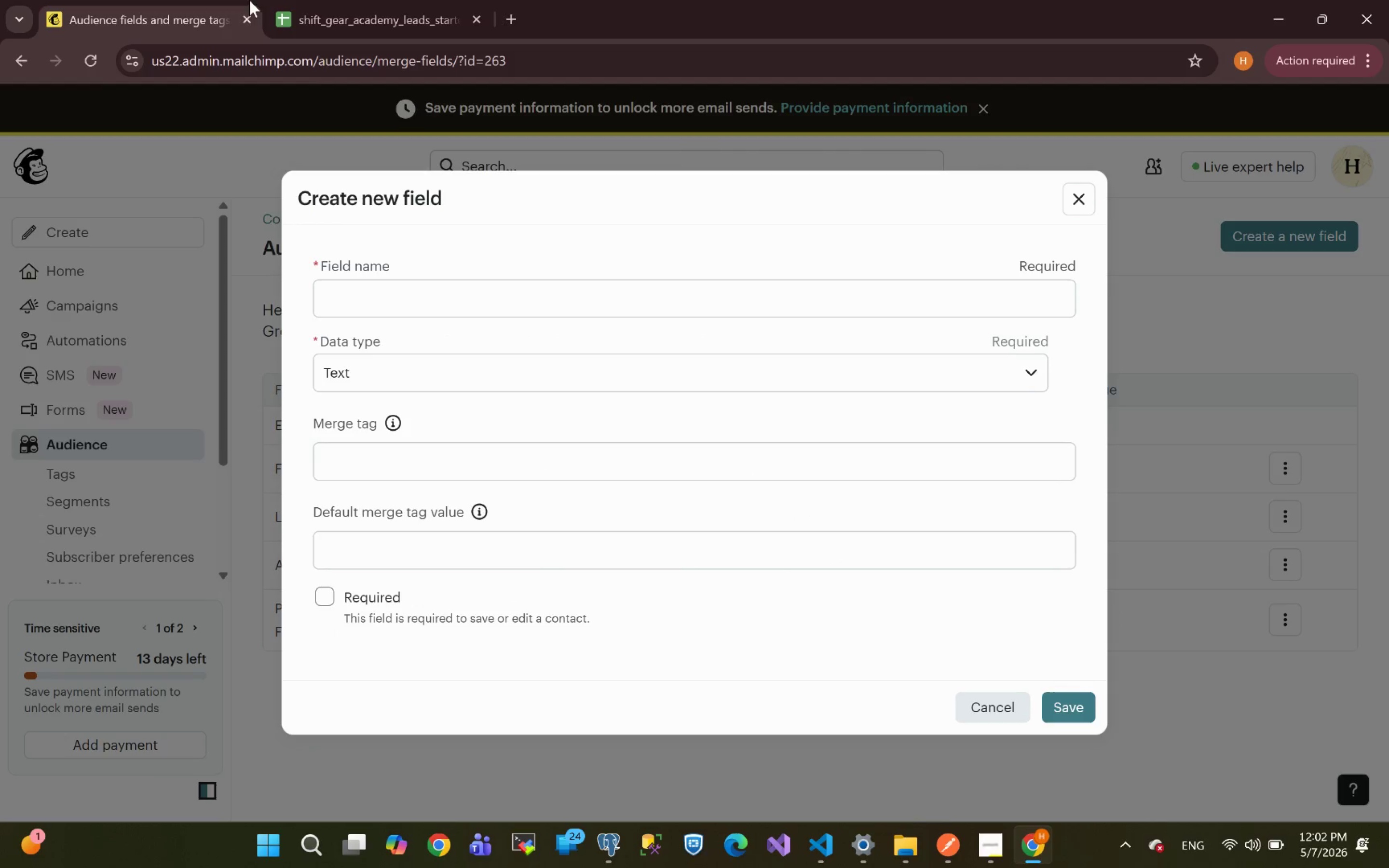 
left_click([402, 9])
 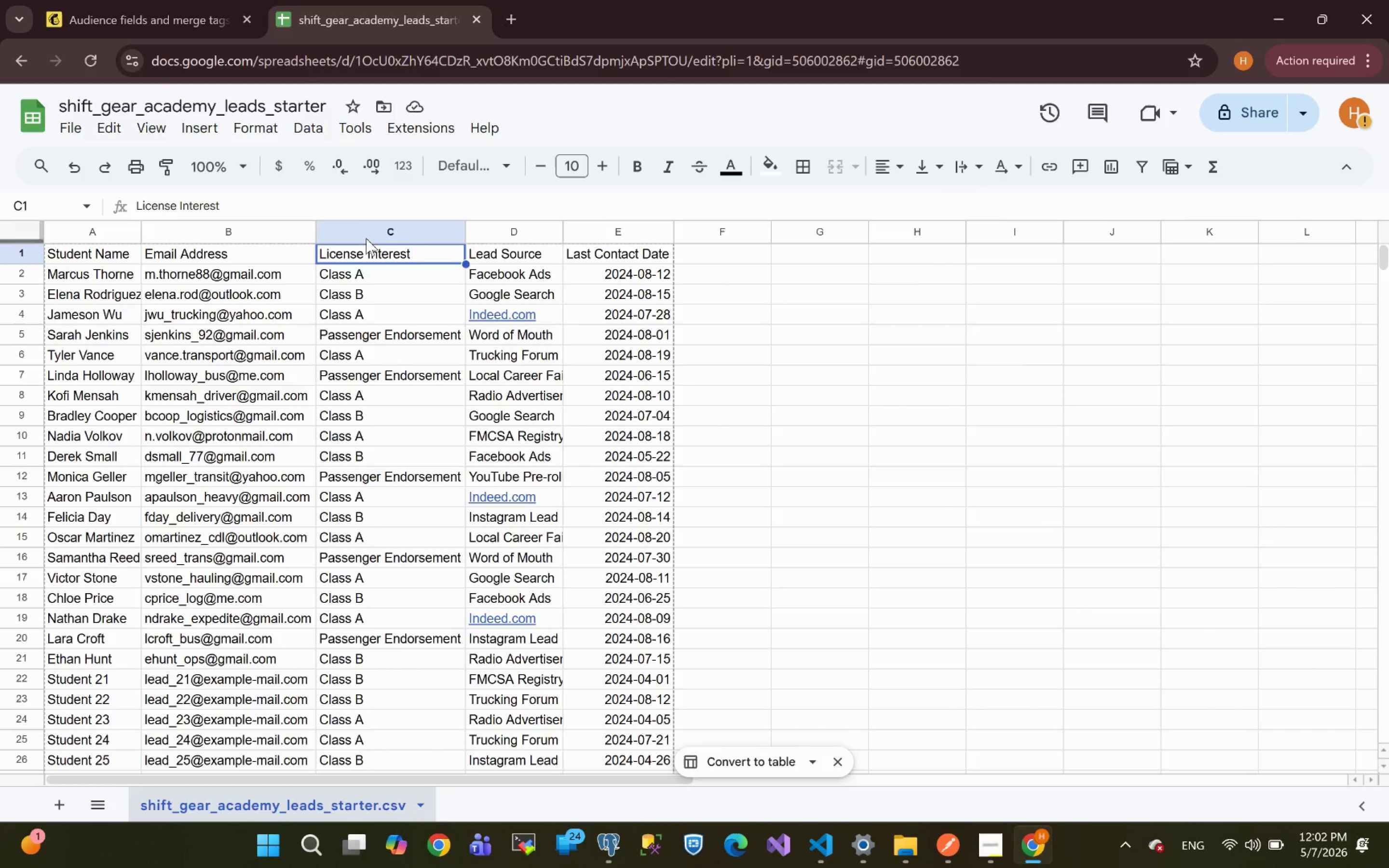 
left_click_drag(start_coordinate=[277, 206], to_coordinate=[32, 200])
 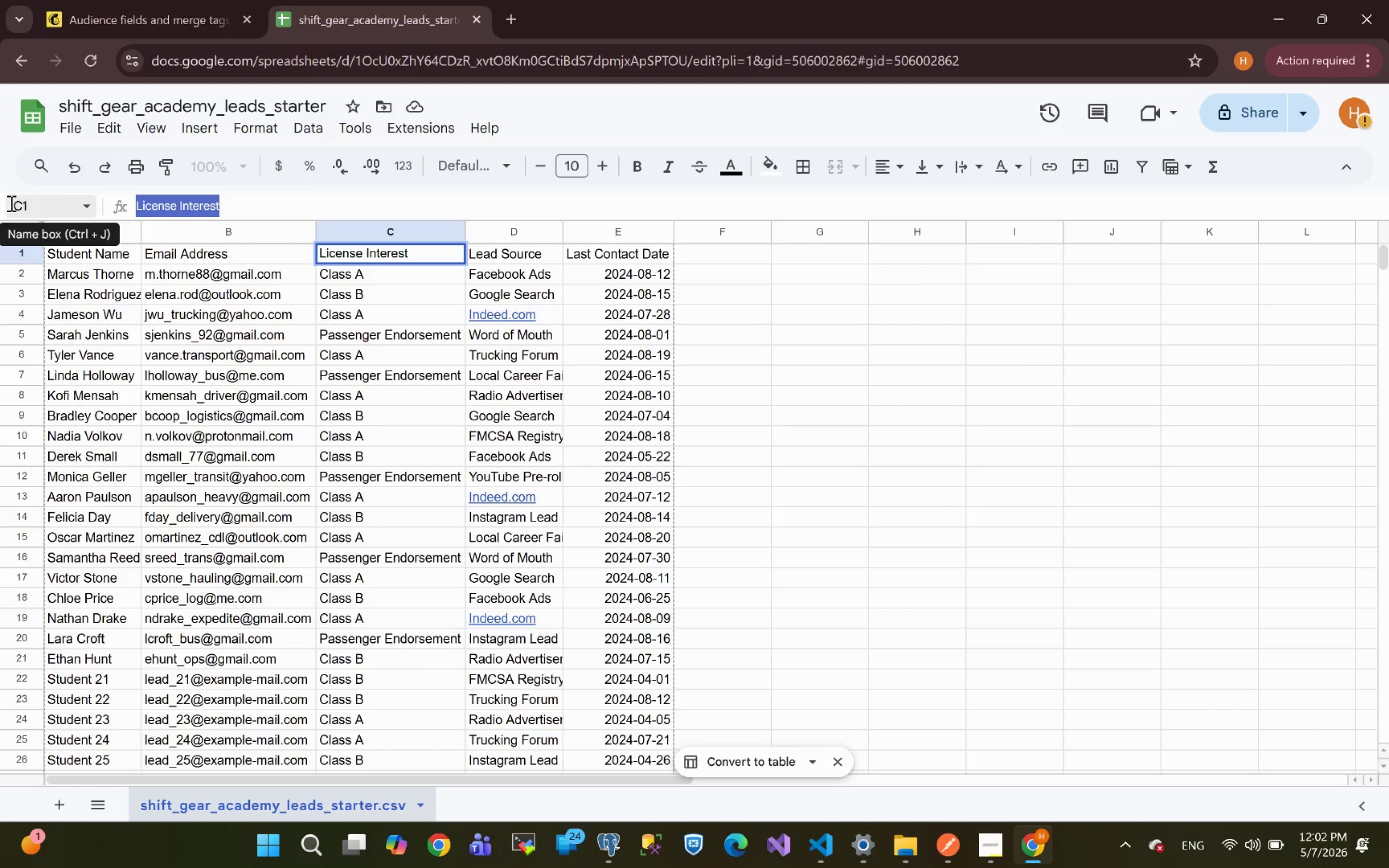 
key(Control+C)
 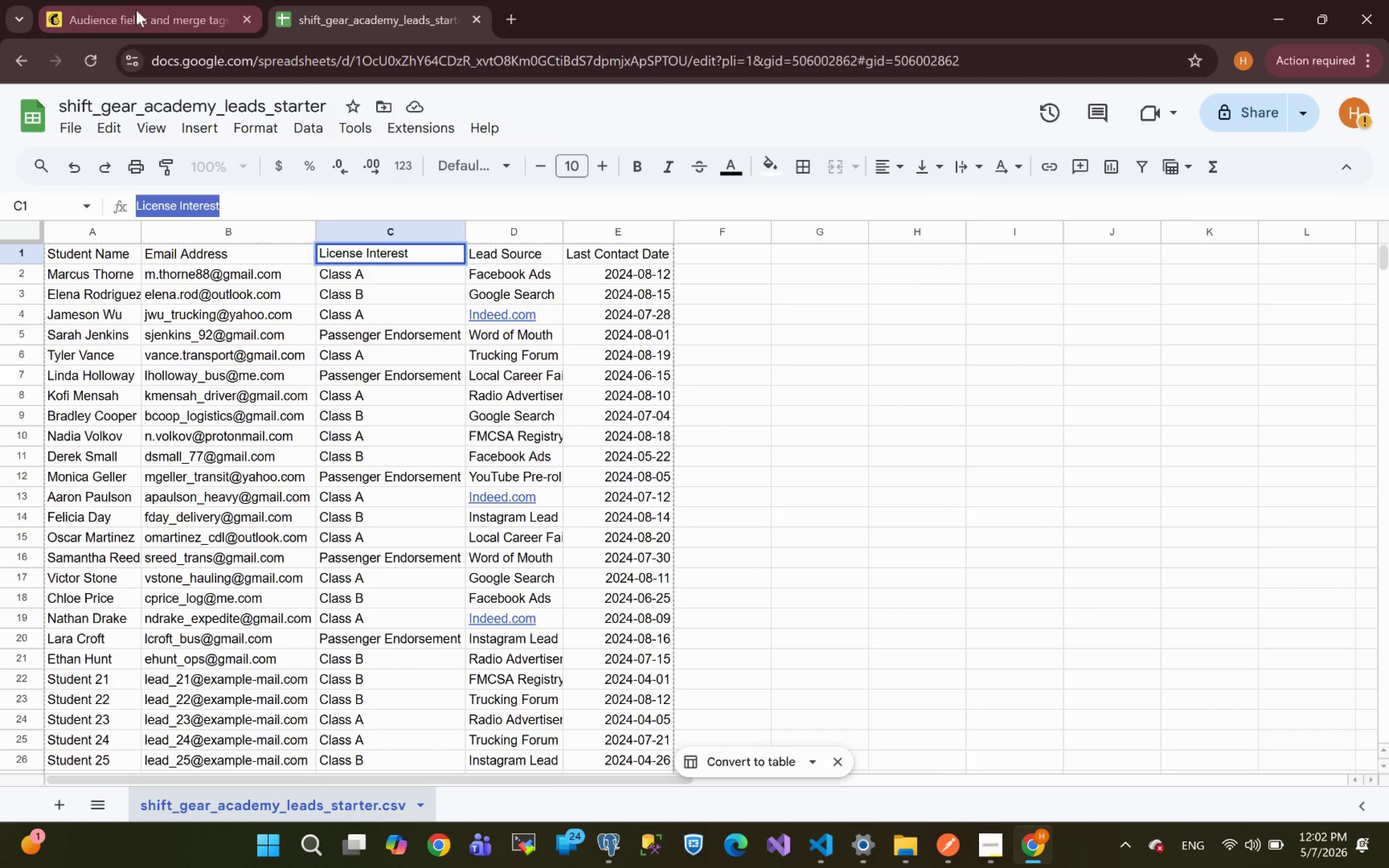 
left_click([135, 10])
 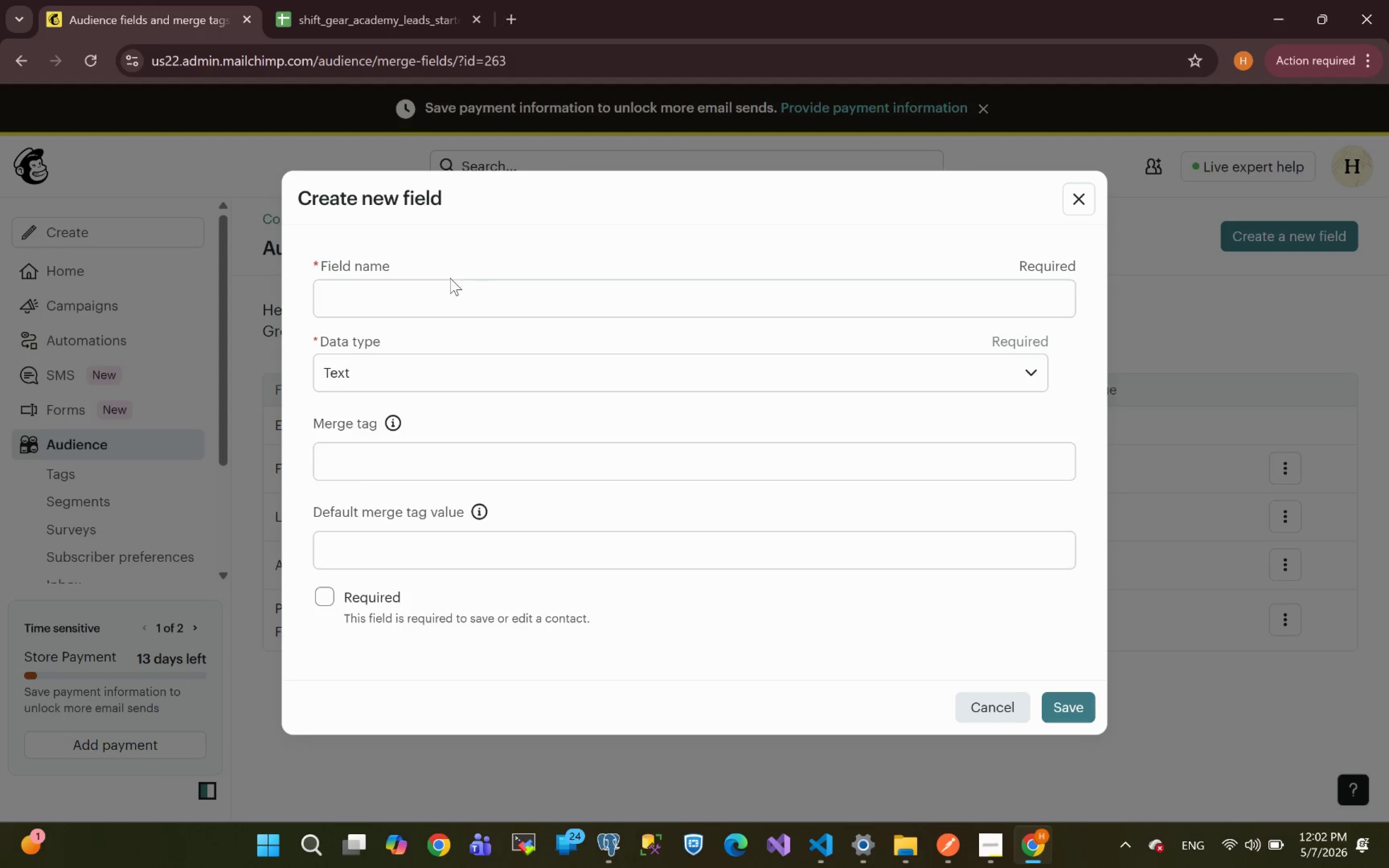 
left_click([399, 297])
 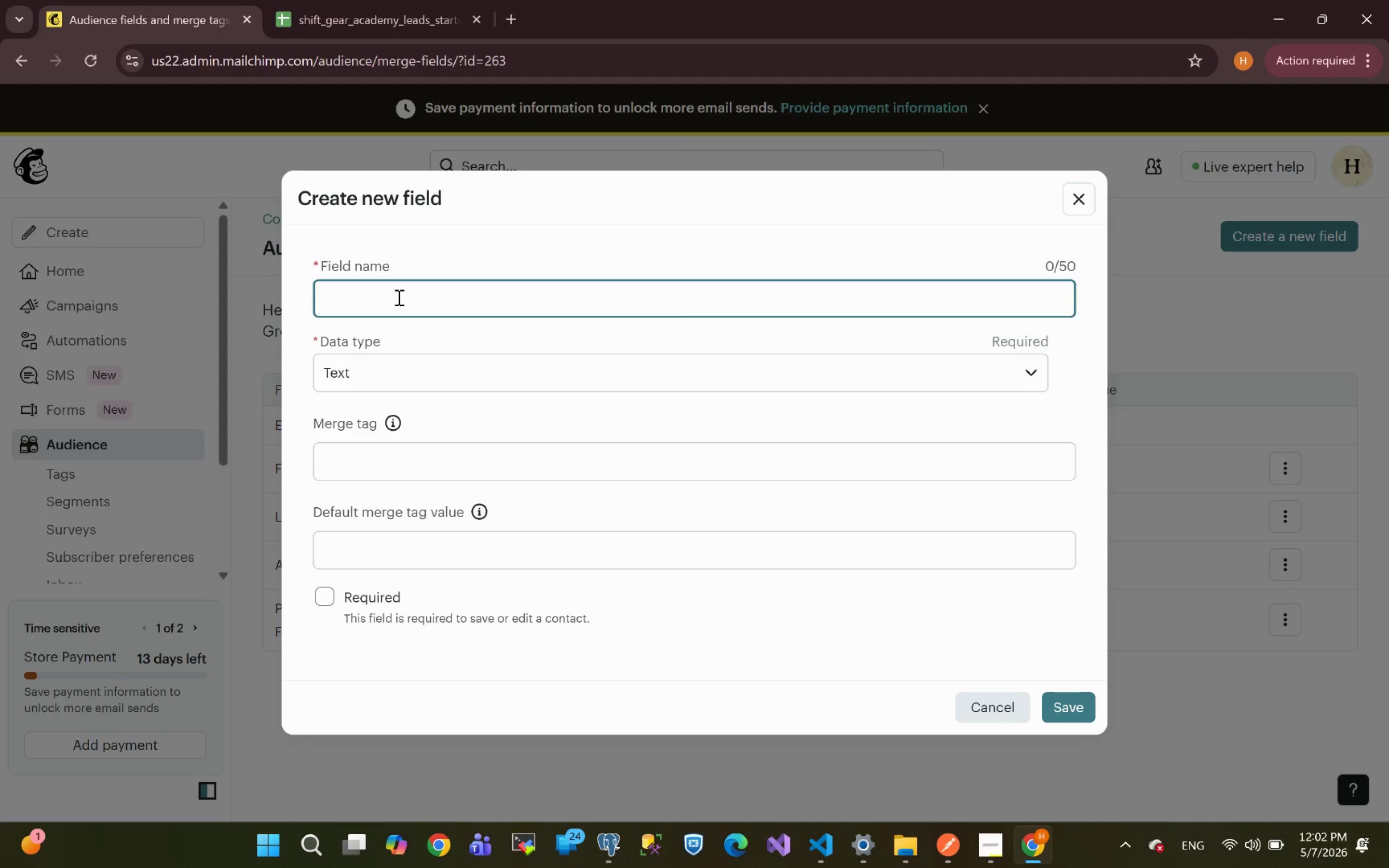 
key(Control+V)
 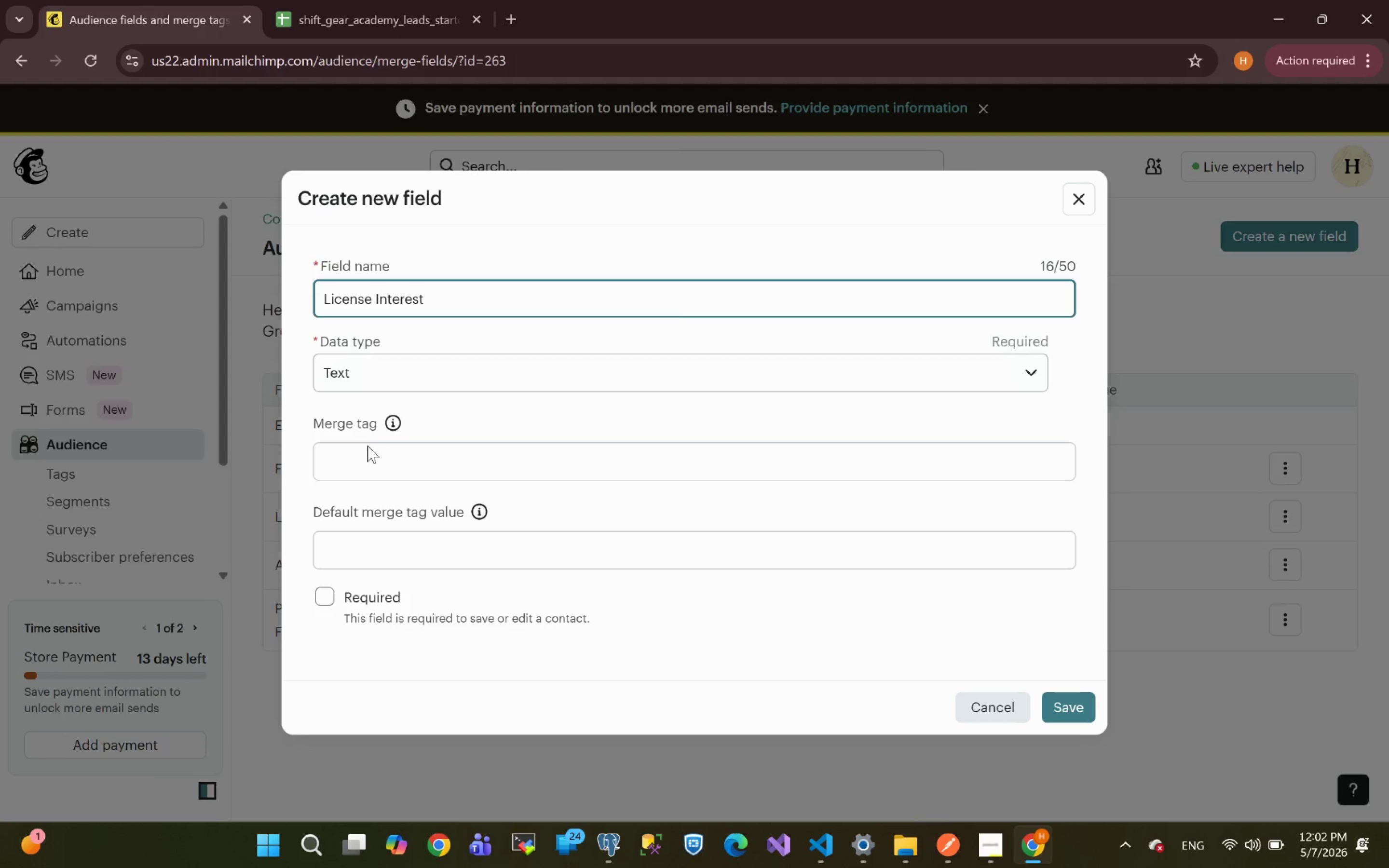 
left_click([355, 460])
 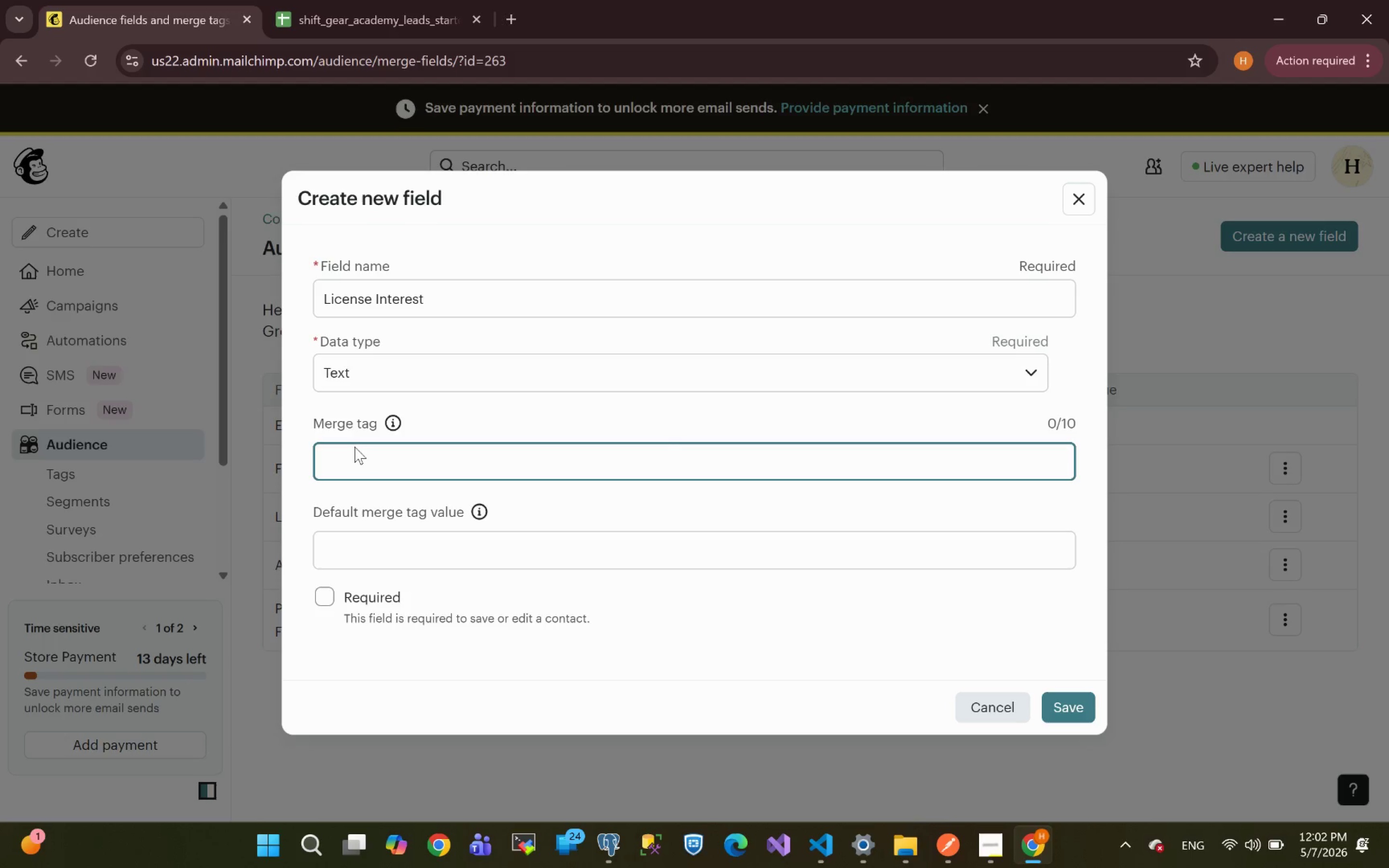 
key(Control+V)
 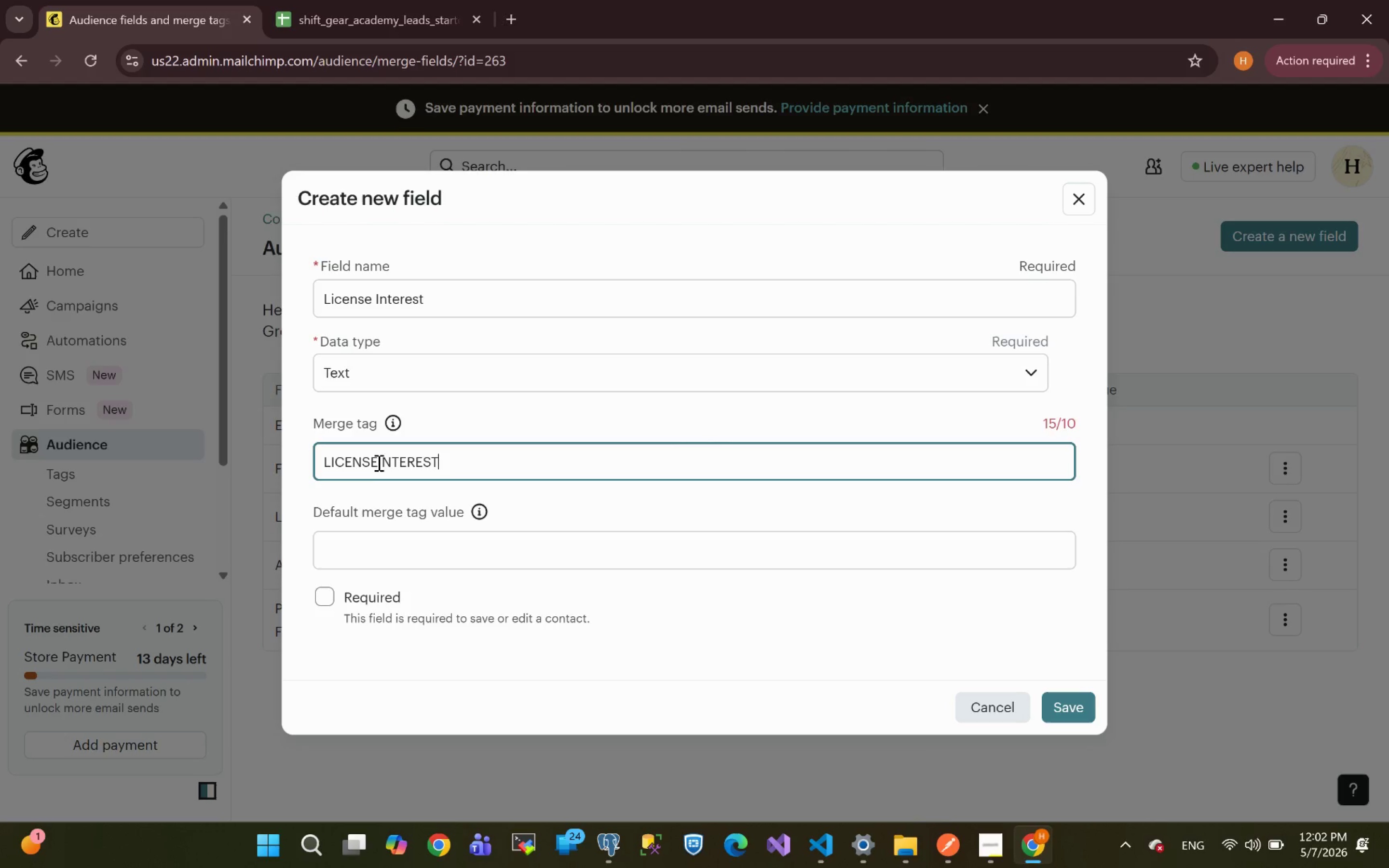 
left_click_drag(start_coordinate=[375, 459], to_coordinate=[169, 481])
 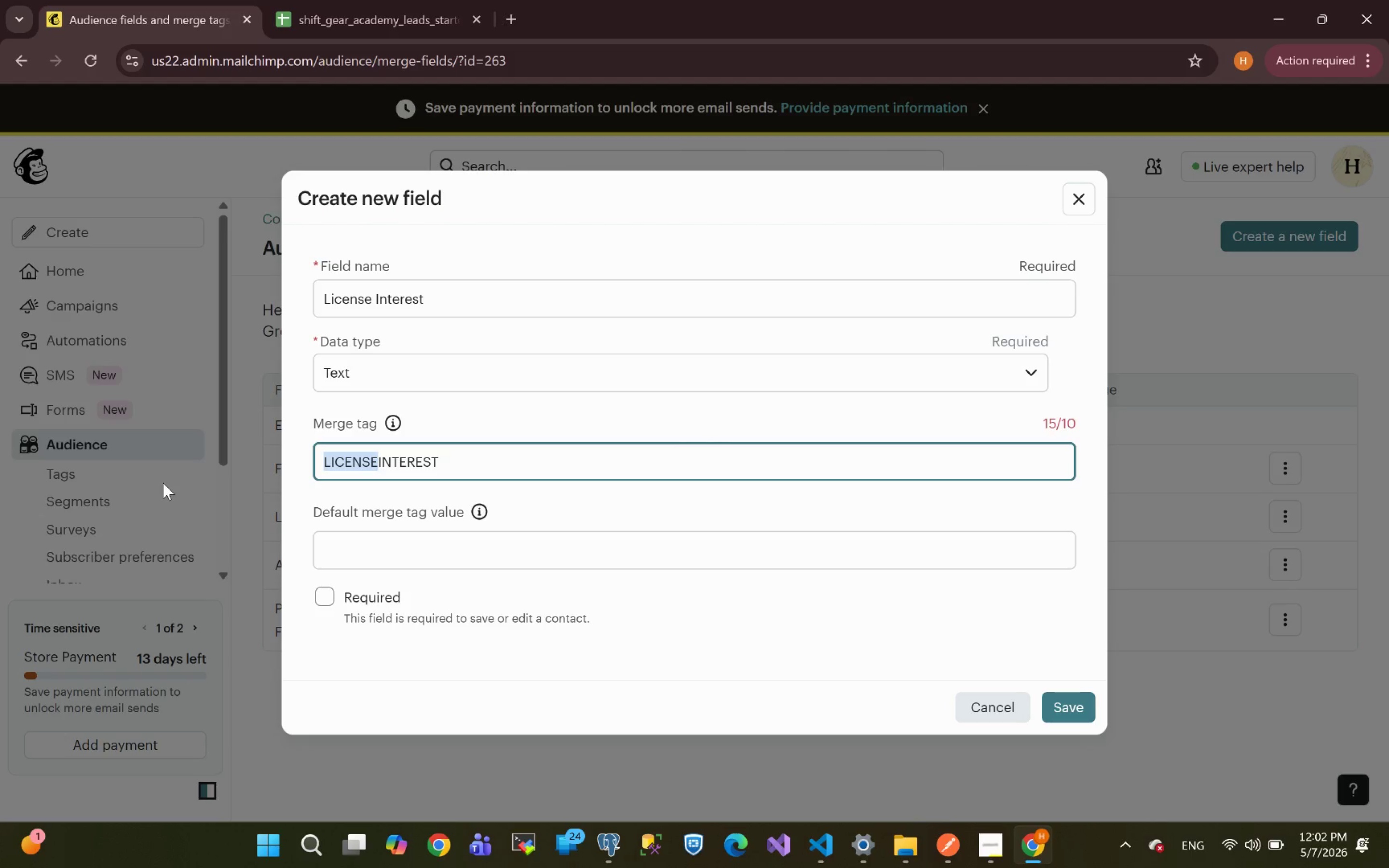 
key(Backspace)
 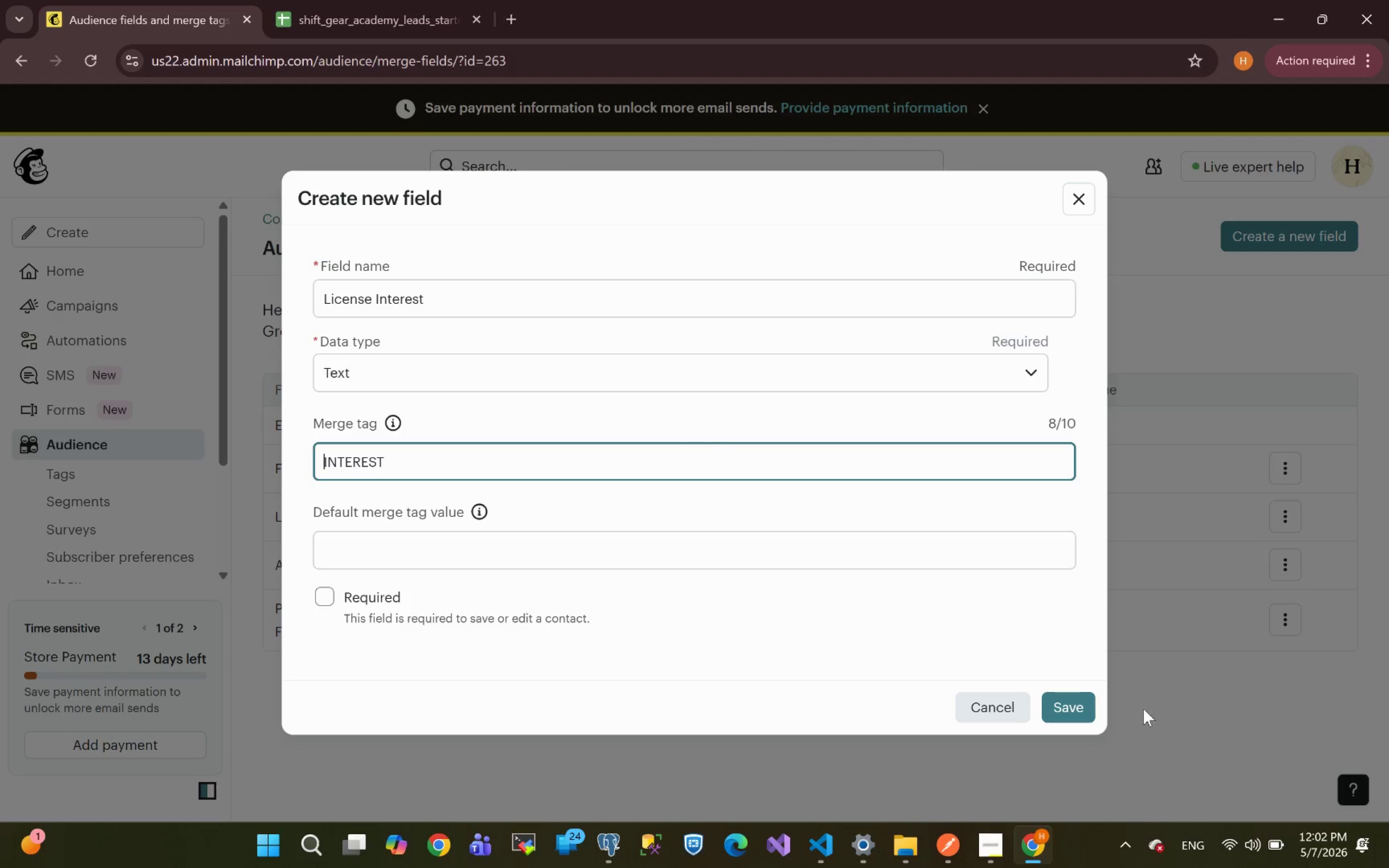 
left_click([1055, 716])
 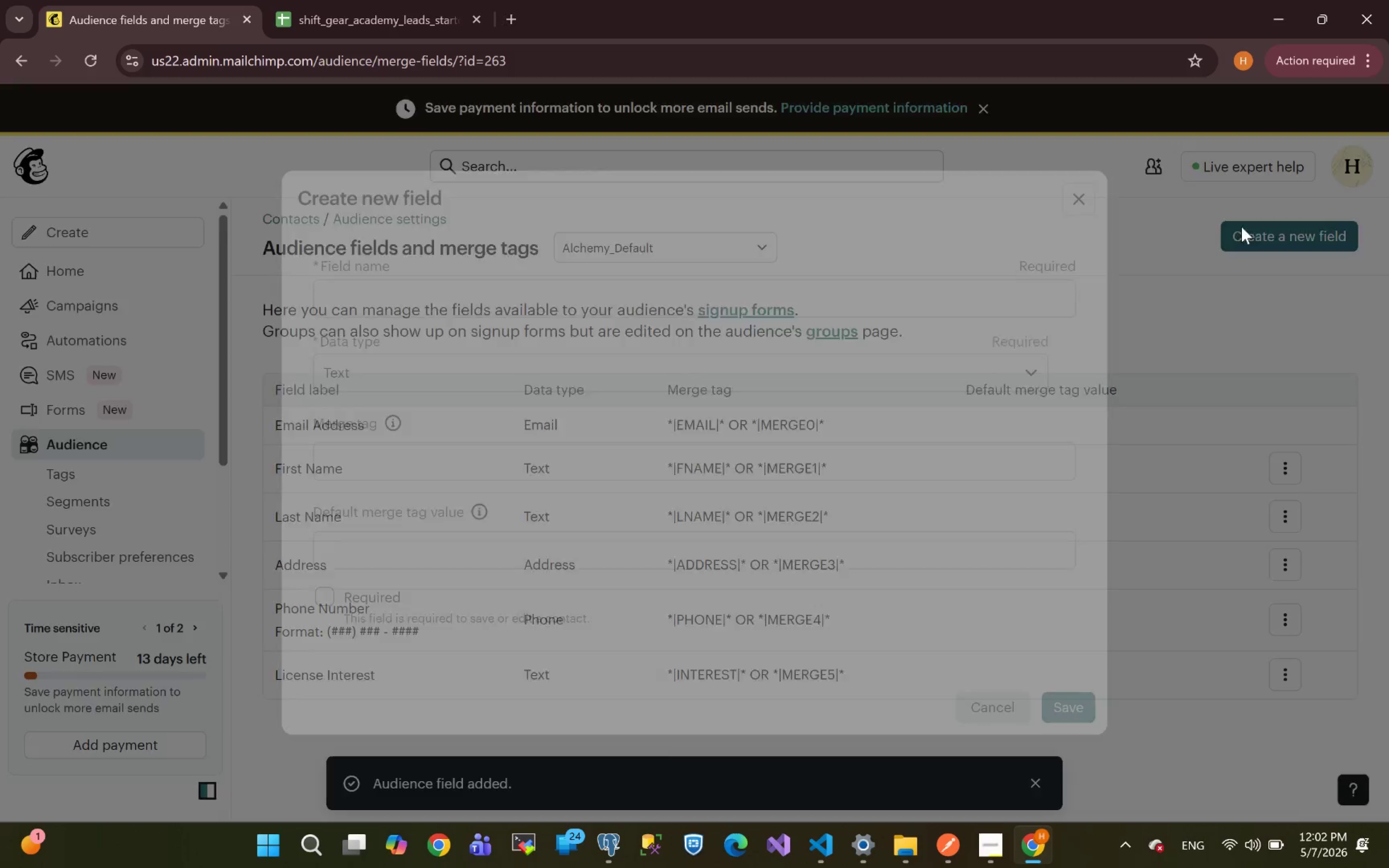 
left_click([359, 14])
 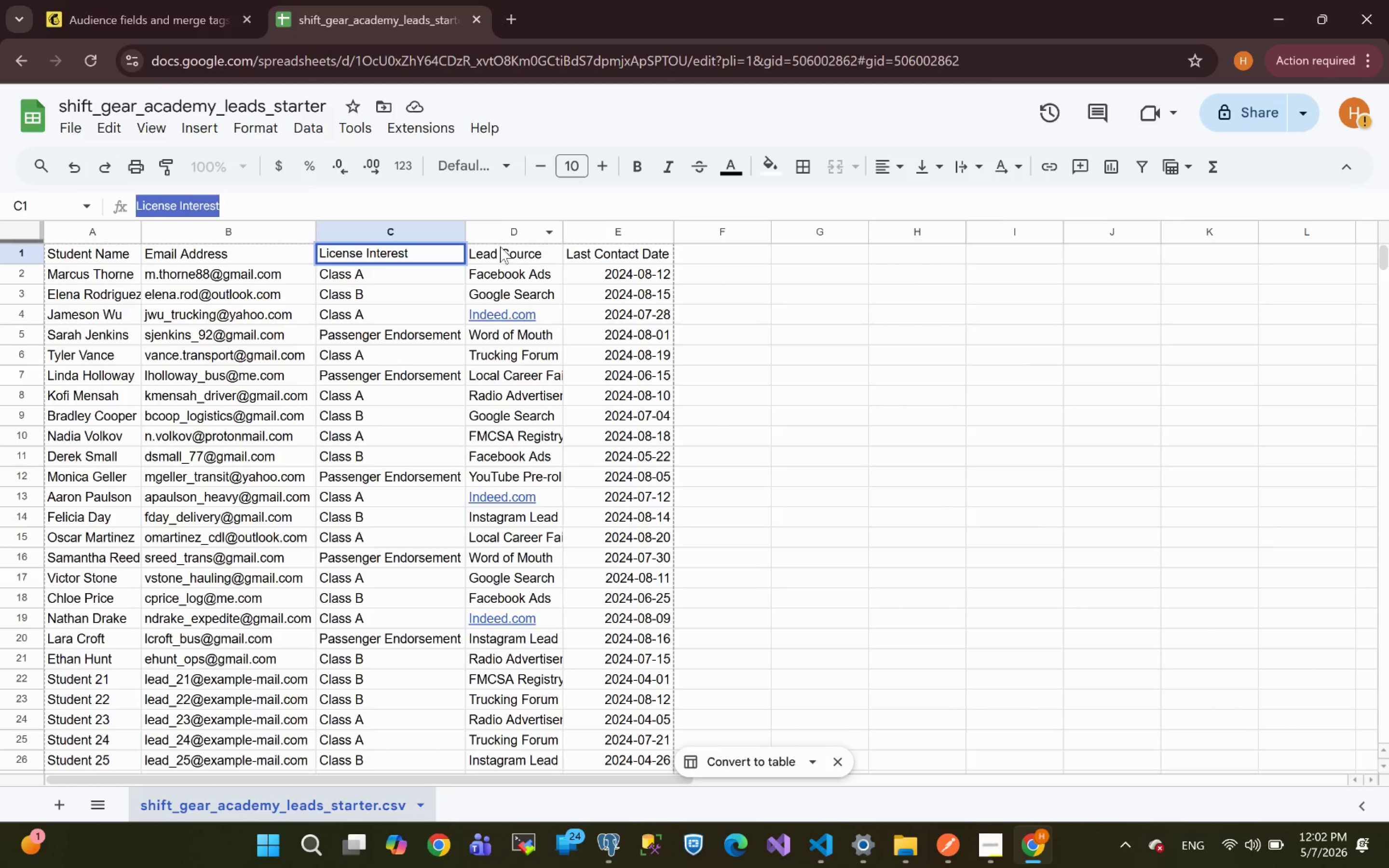 
left_click([506, 251])
 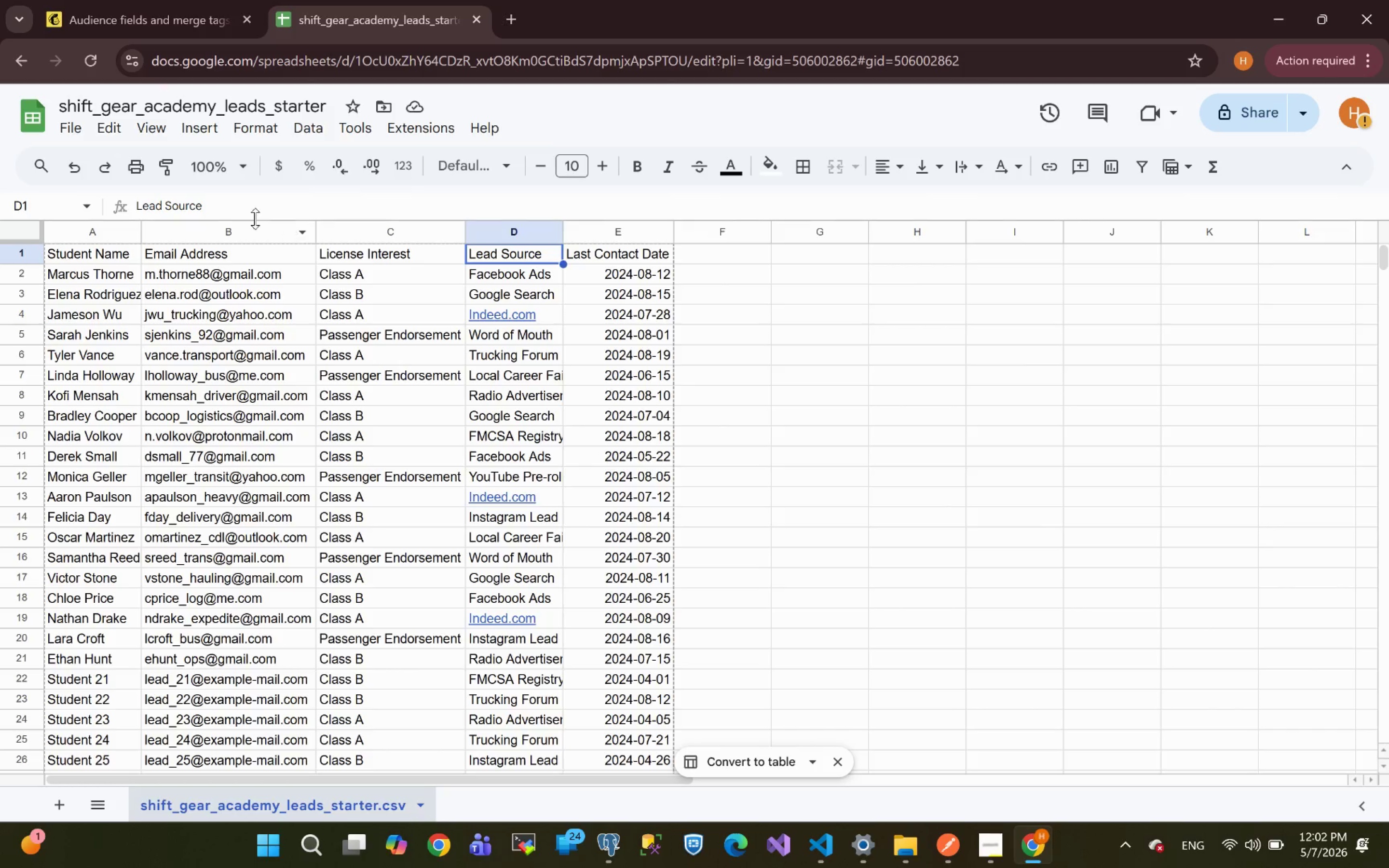 
left_click_drag(start_coordinate=[242, 211], to_coordinate=[22, 228])
 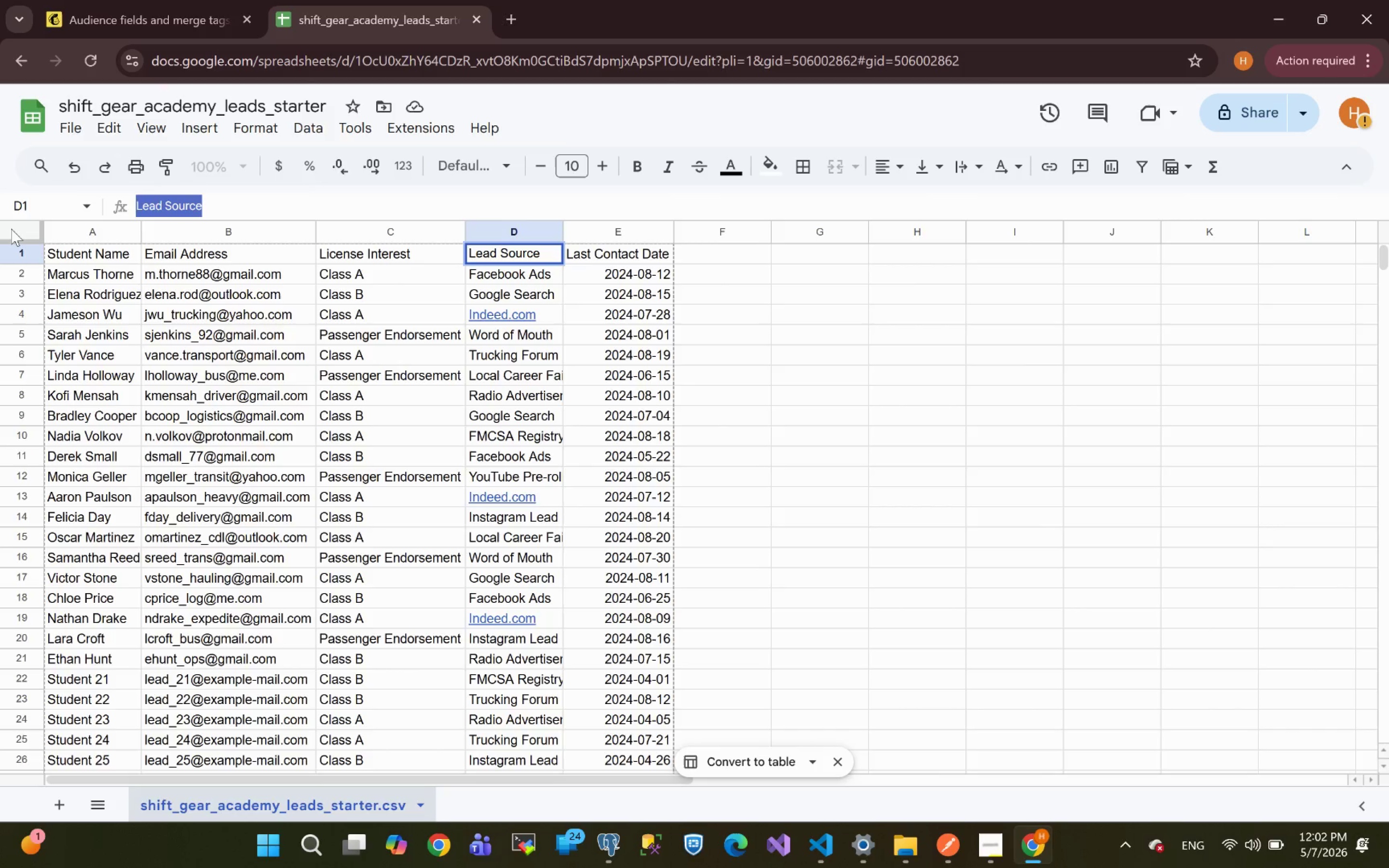 
key(Control+C)
 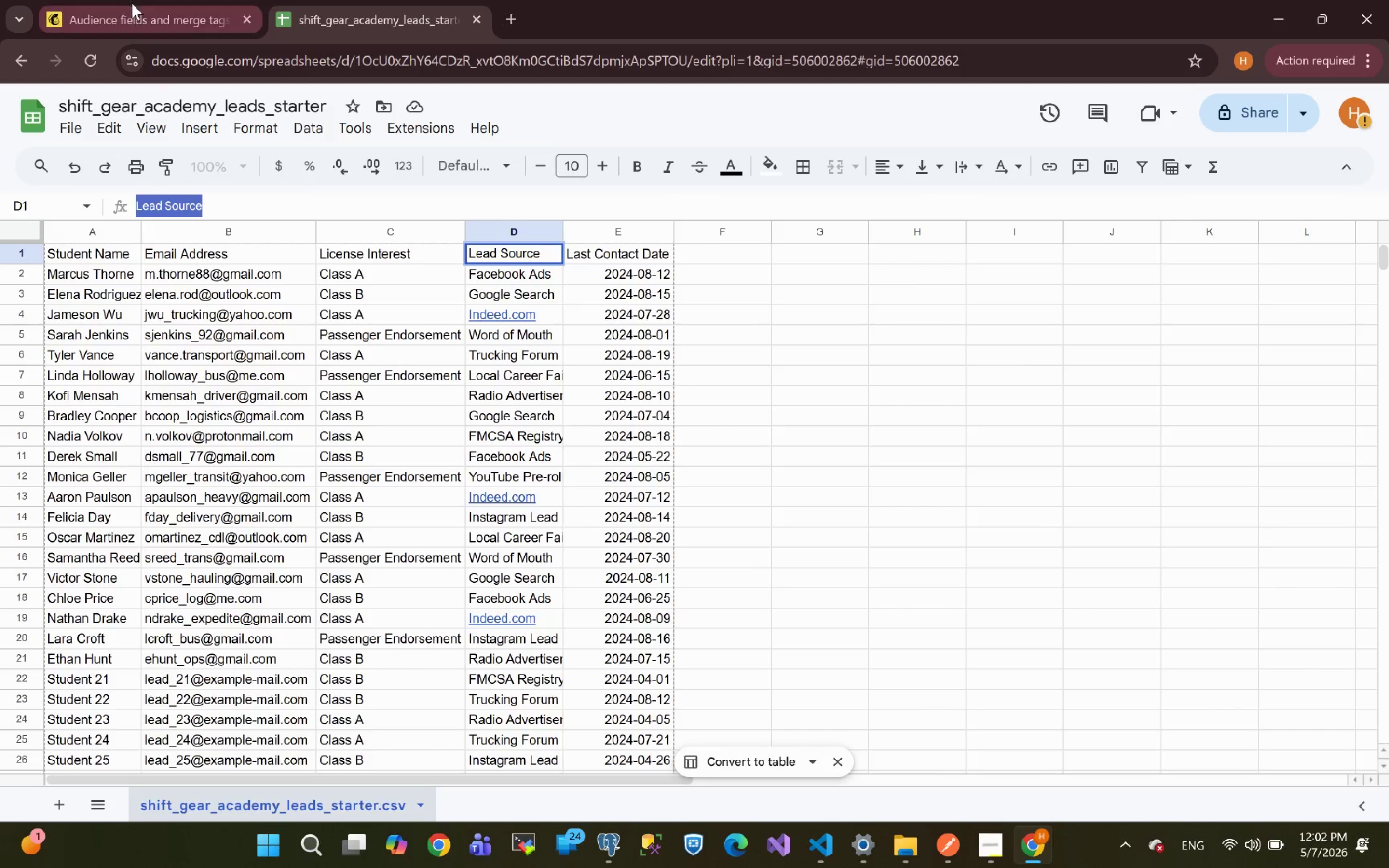 
left_click([130, 4])
 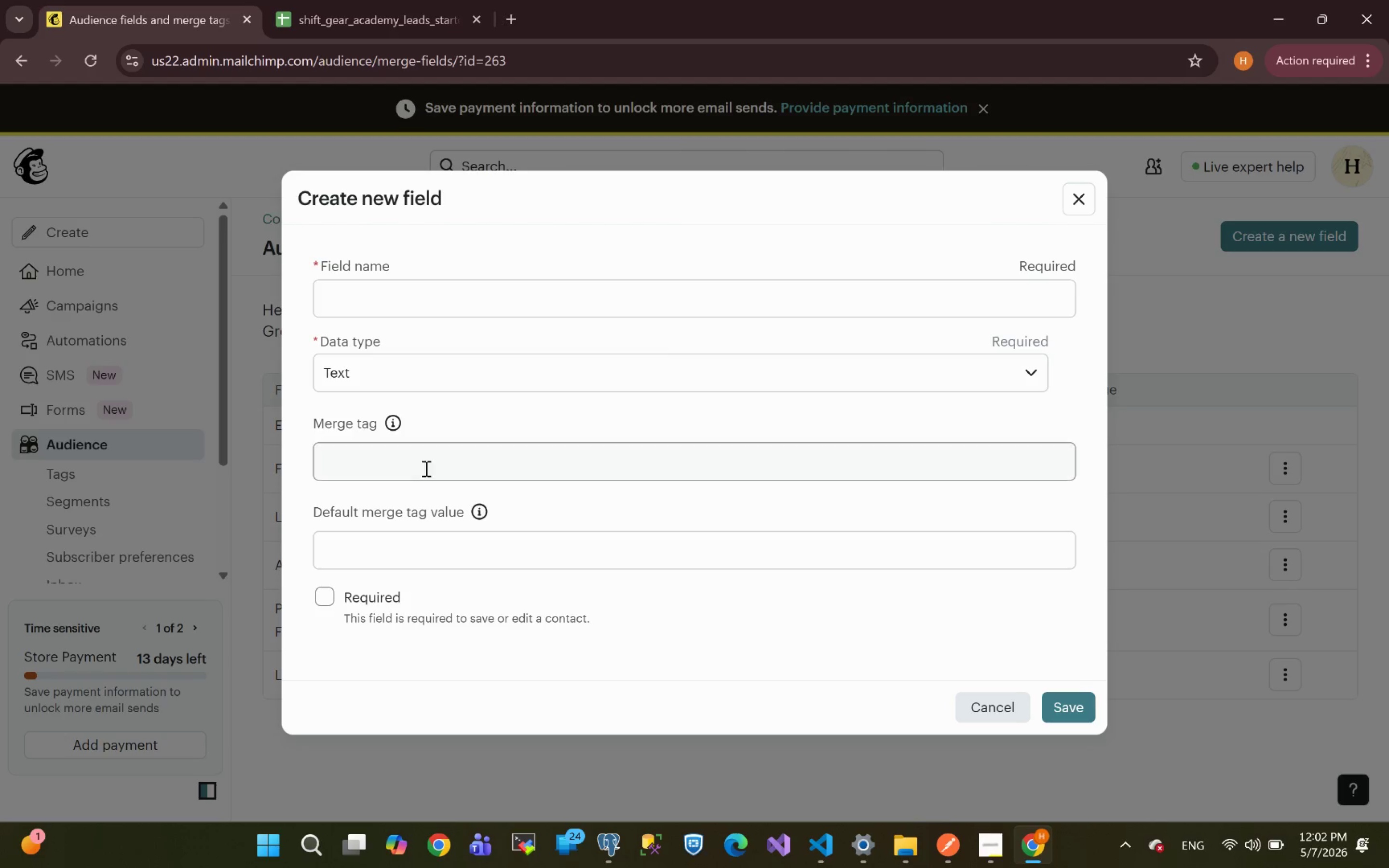 
left_click([381, 309])
 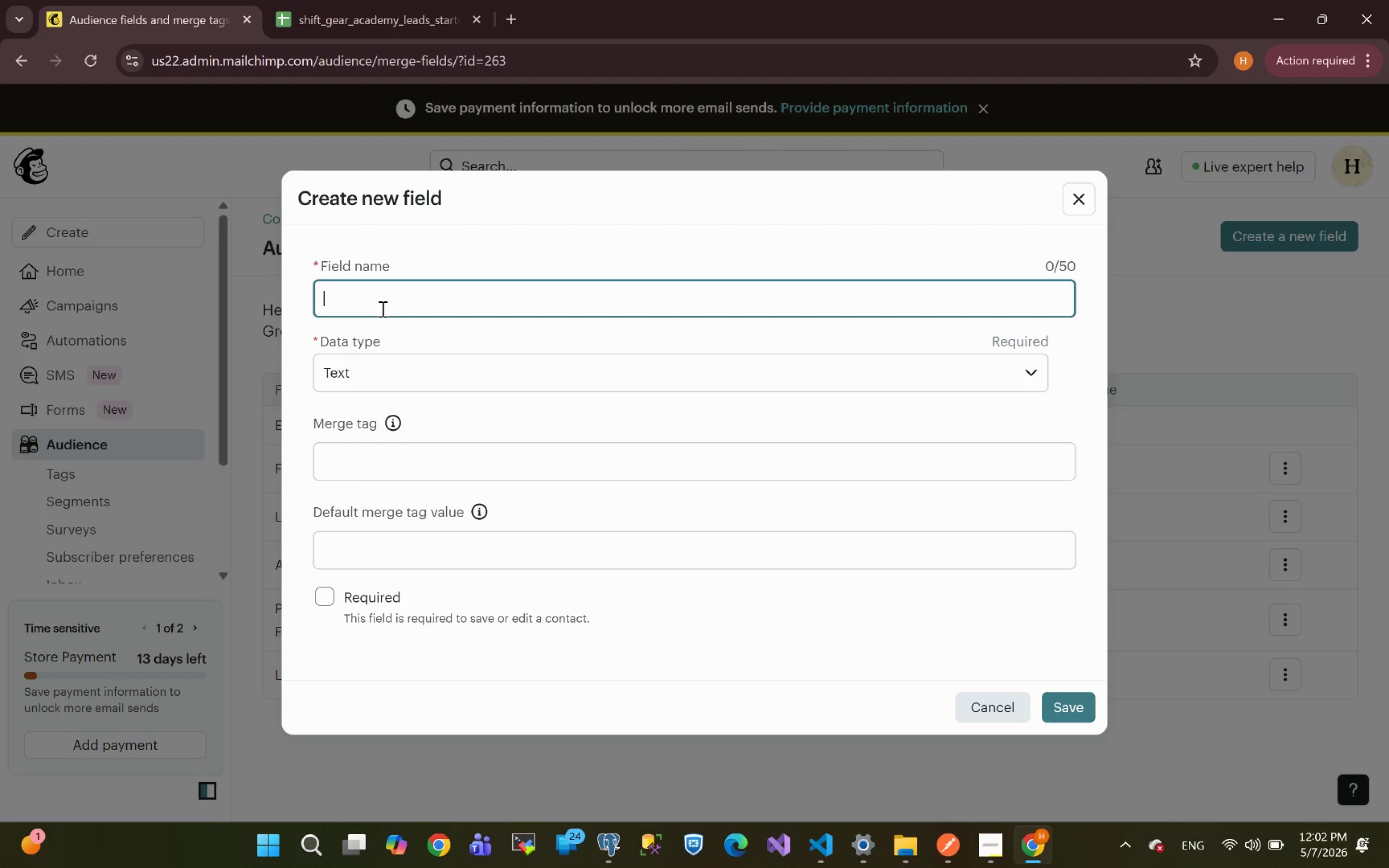 
key(Control+V)
 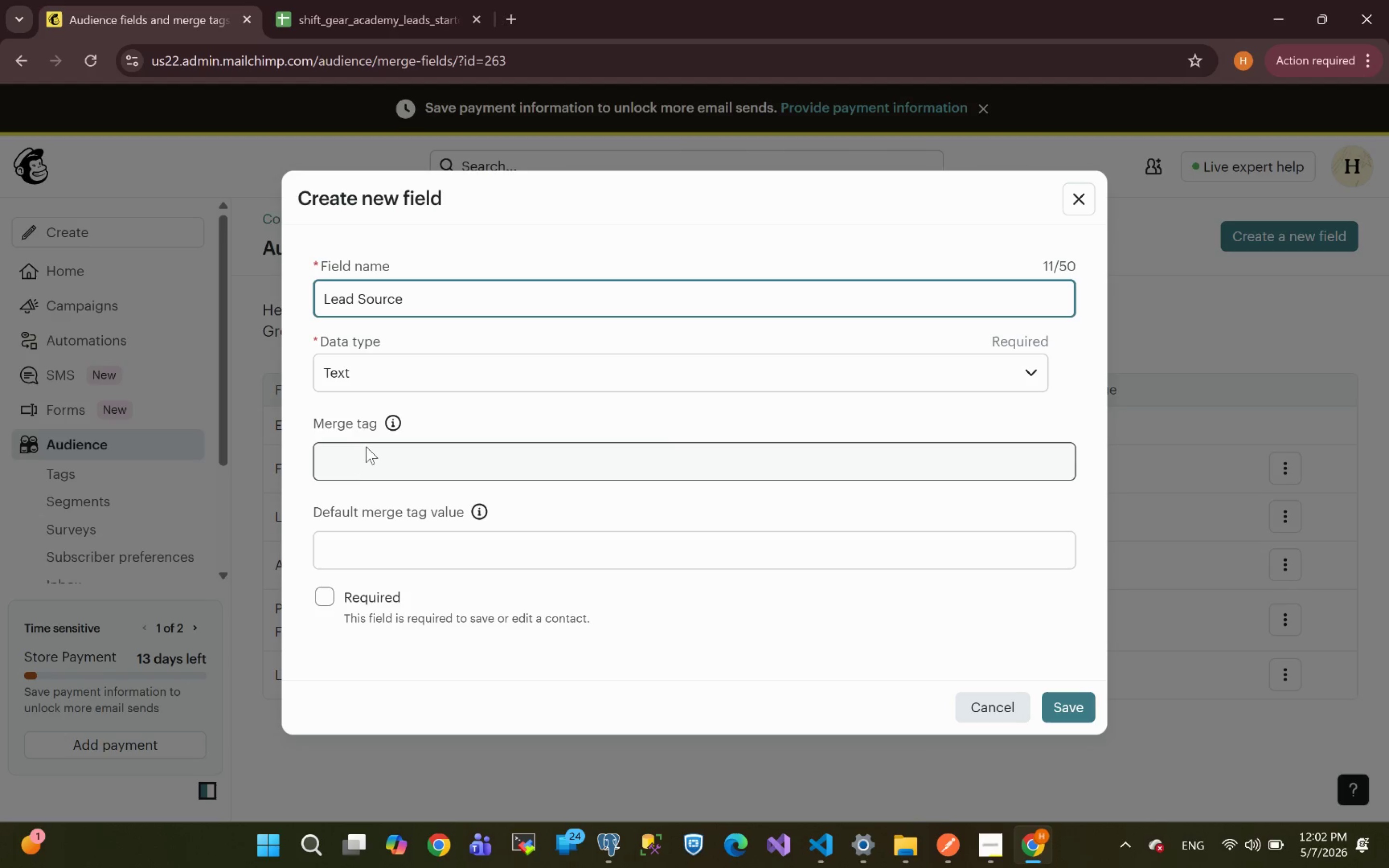 
left_click([361, 452])
 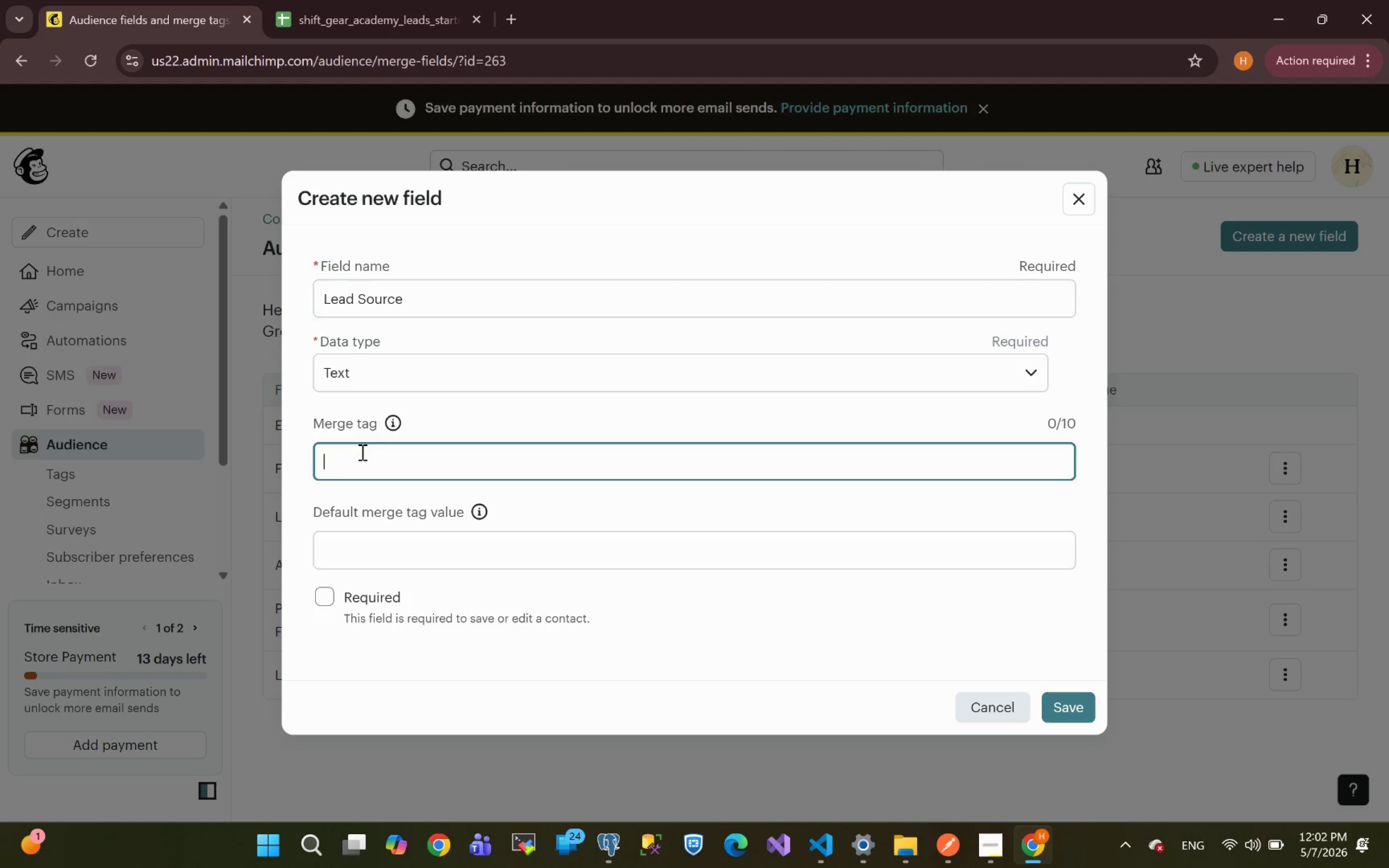 
key(Control+V)
 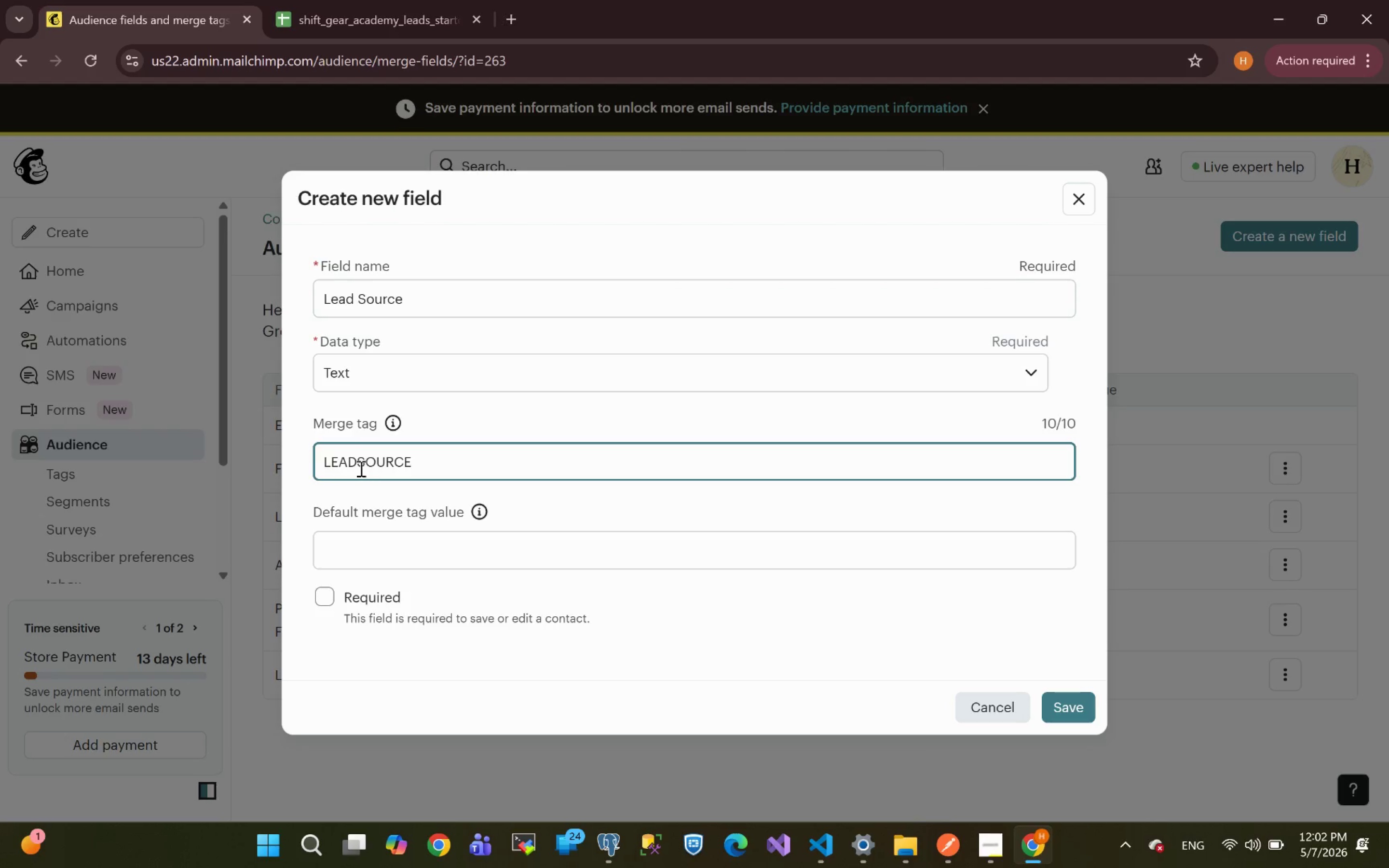 
left_click_drag(start_coordinate=[357, 465], to_coordinate=[273, 474])
 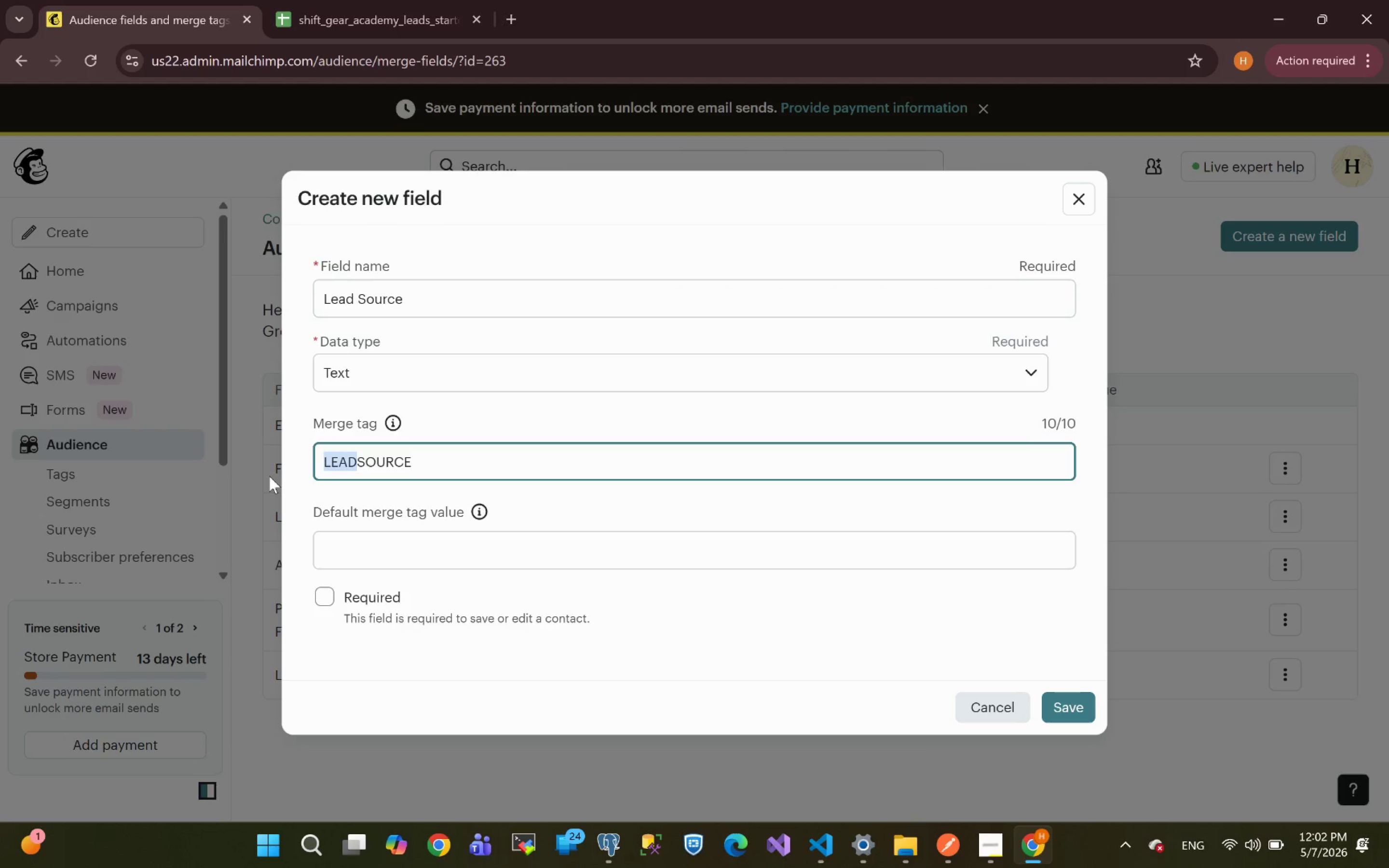 
key(Backspace)
 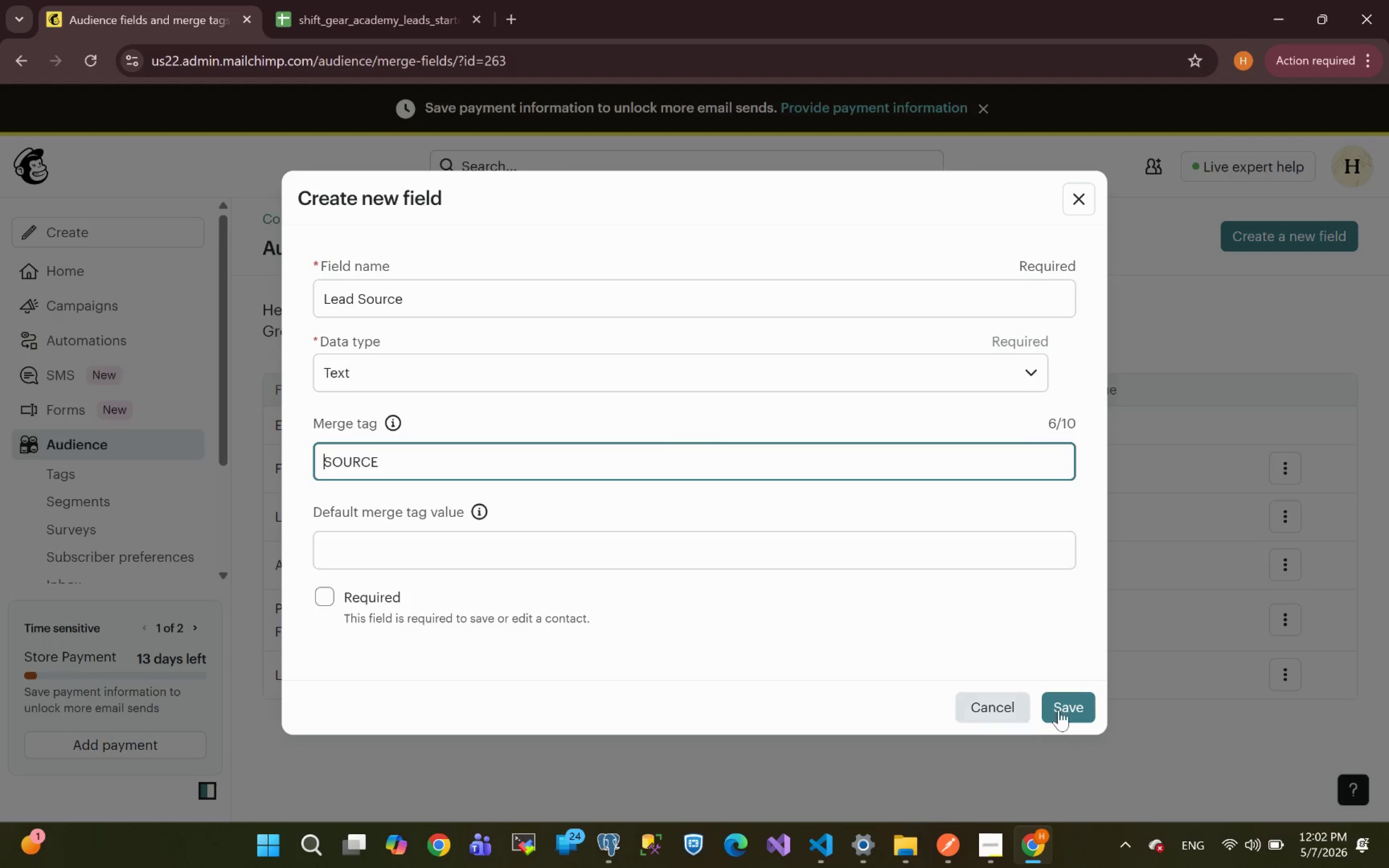 
double_click([1061, 707])
 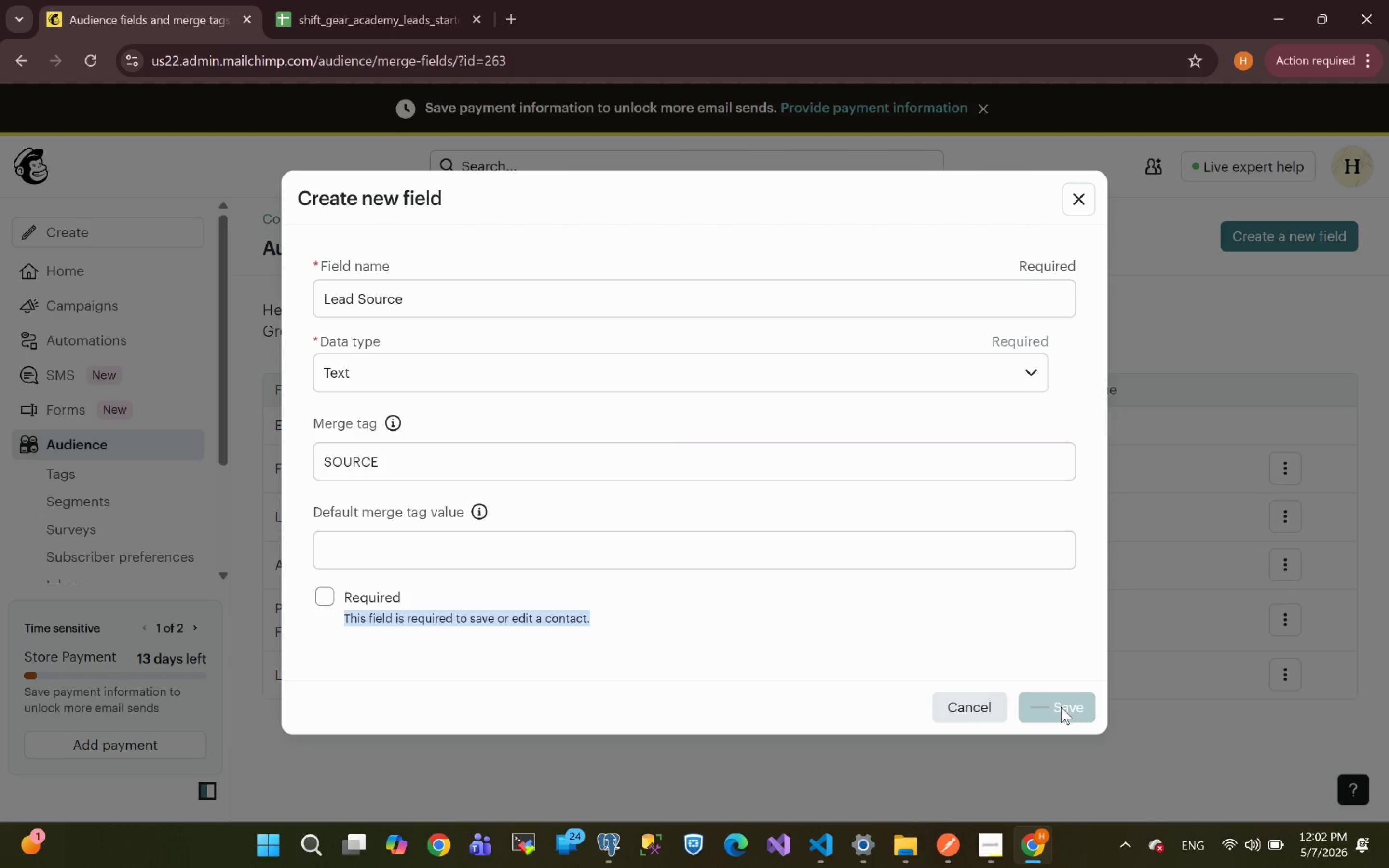 
triple_click([1061, 707])
 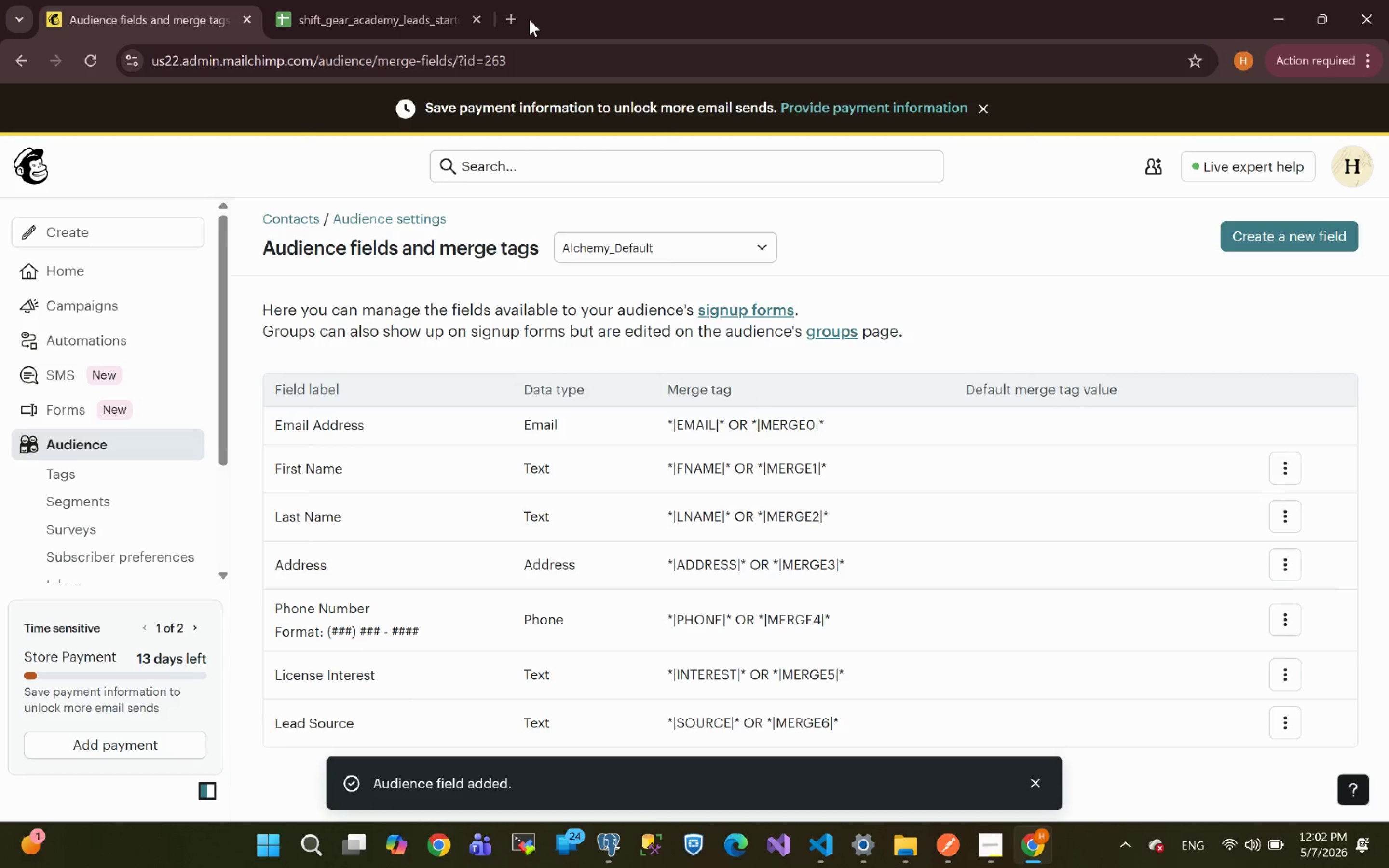 
left_click([330, 15])
 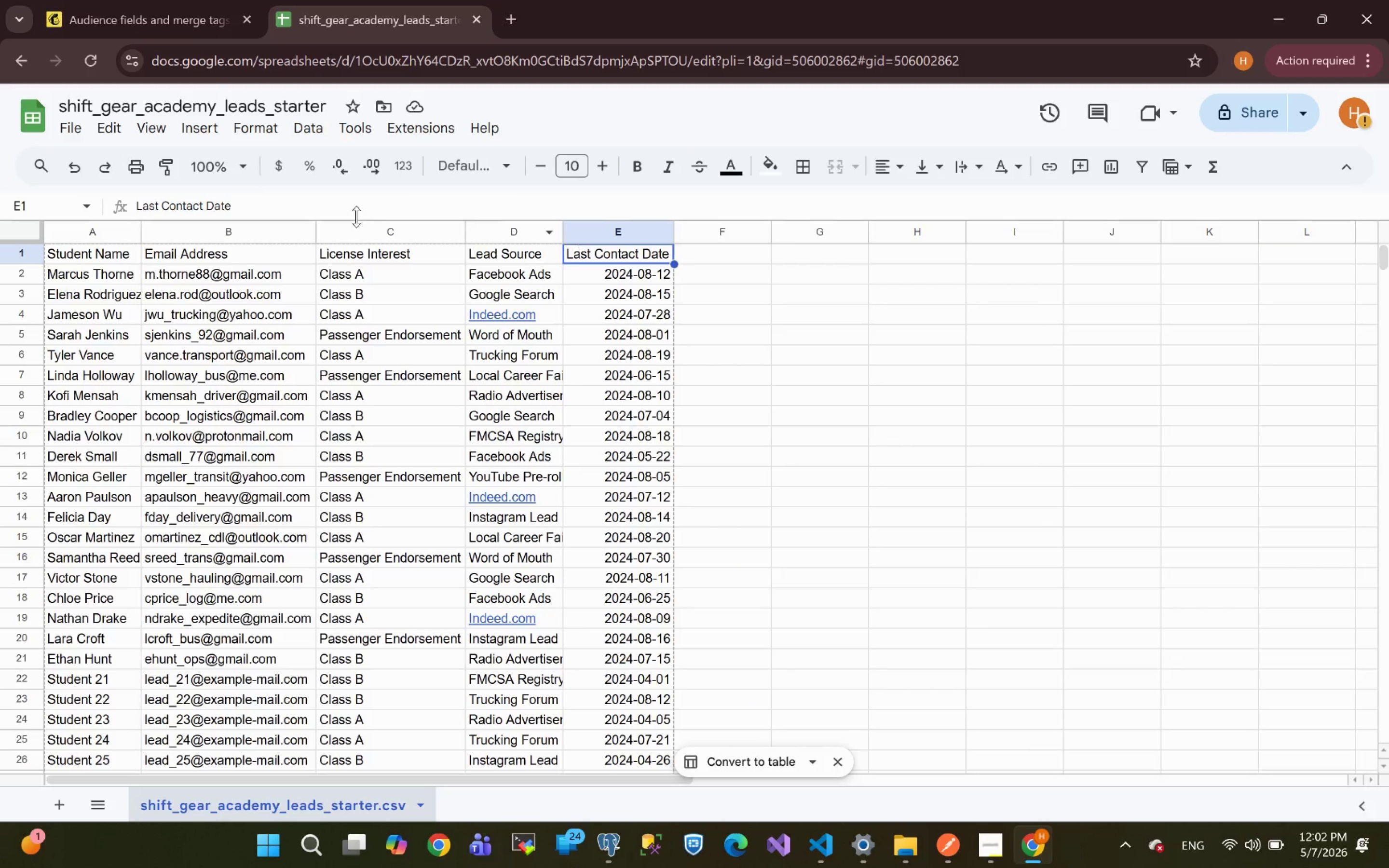 
left_click_drag(start_coordinate=[280, 213], to_coordinate=[0, 222])
 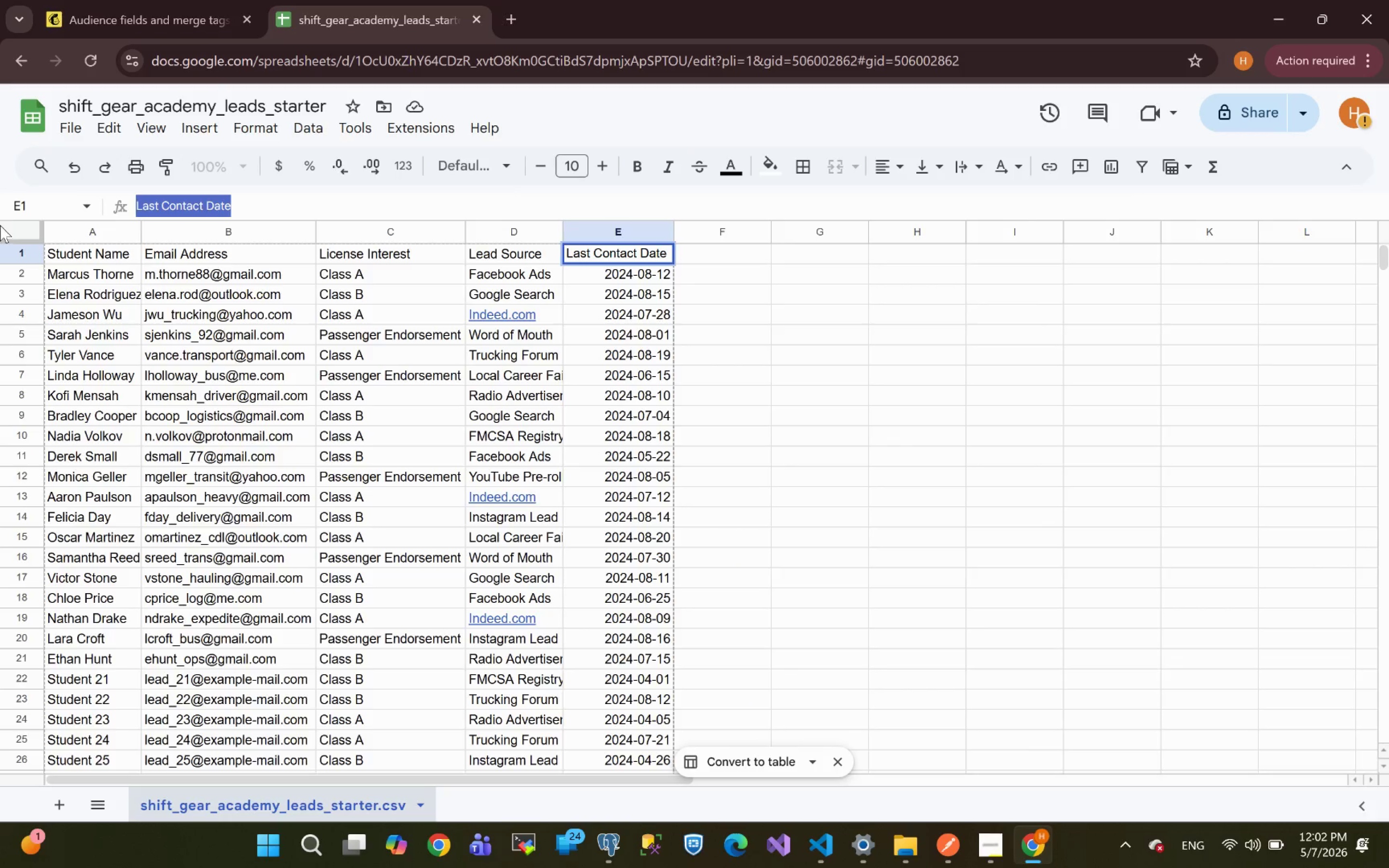 
key(Control+C)
 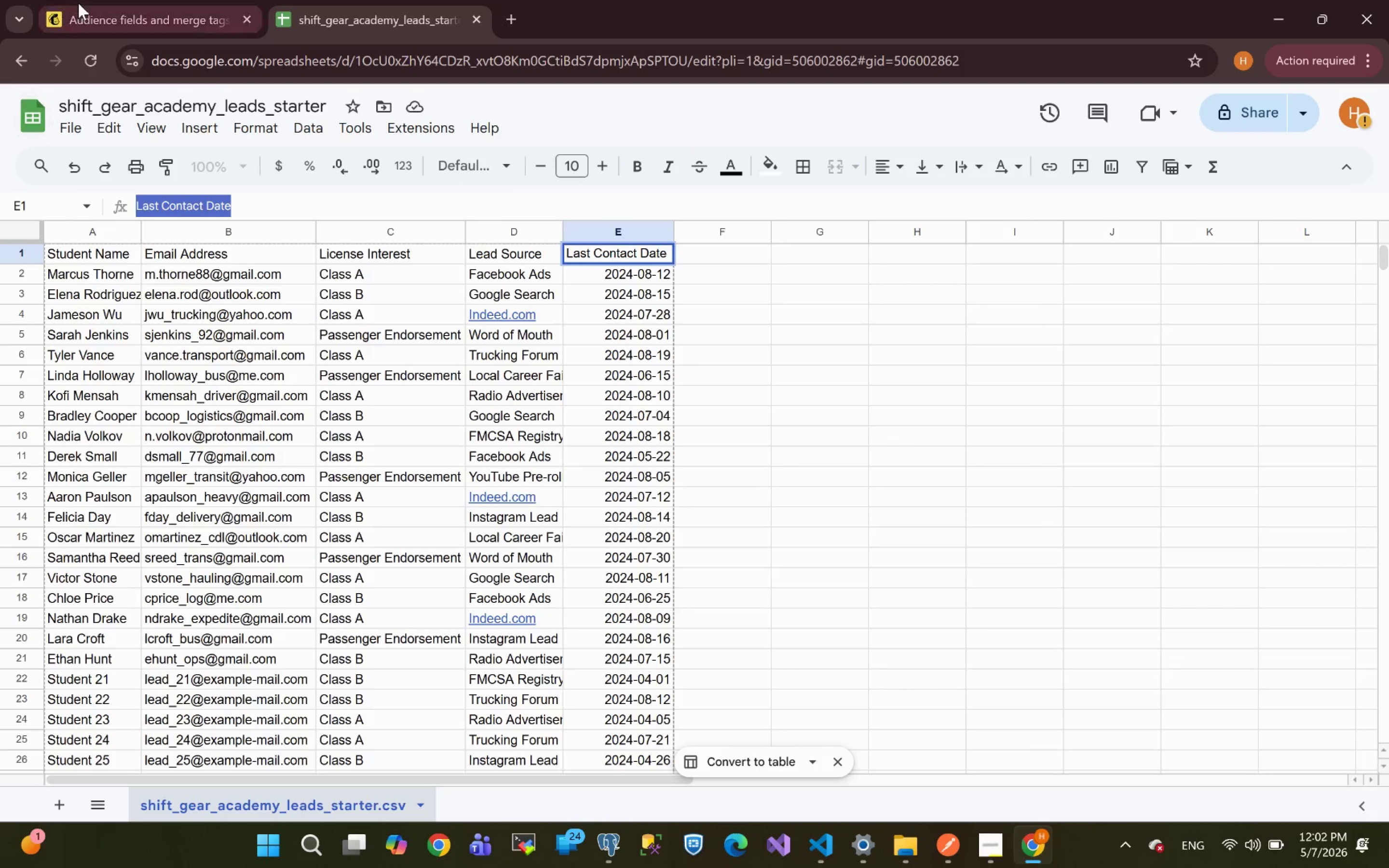 
left_click([78, 2])
 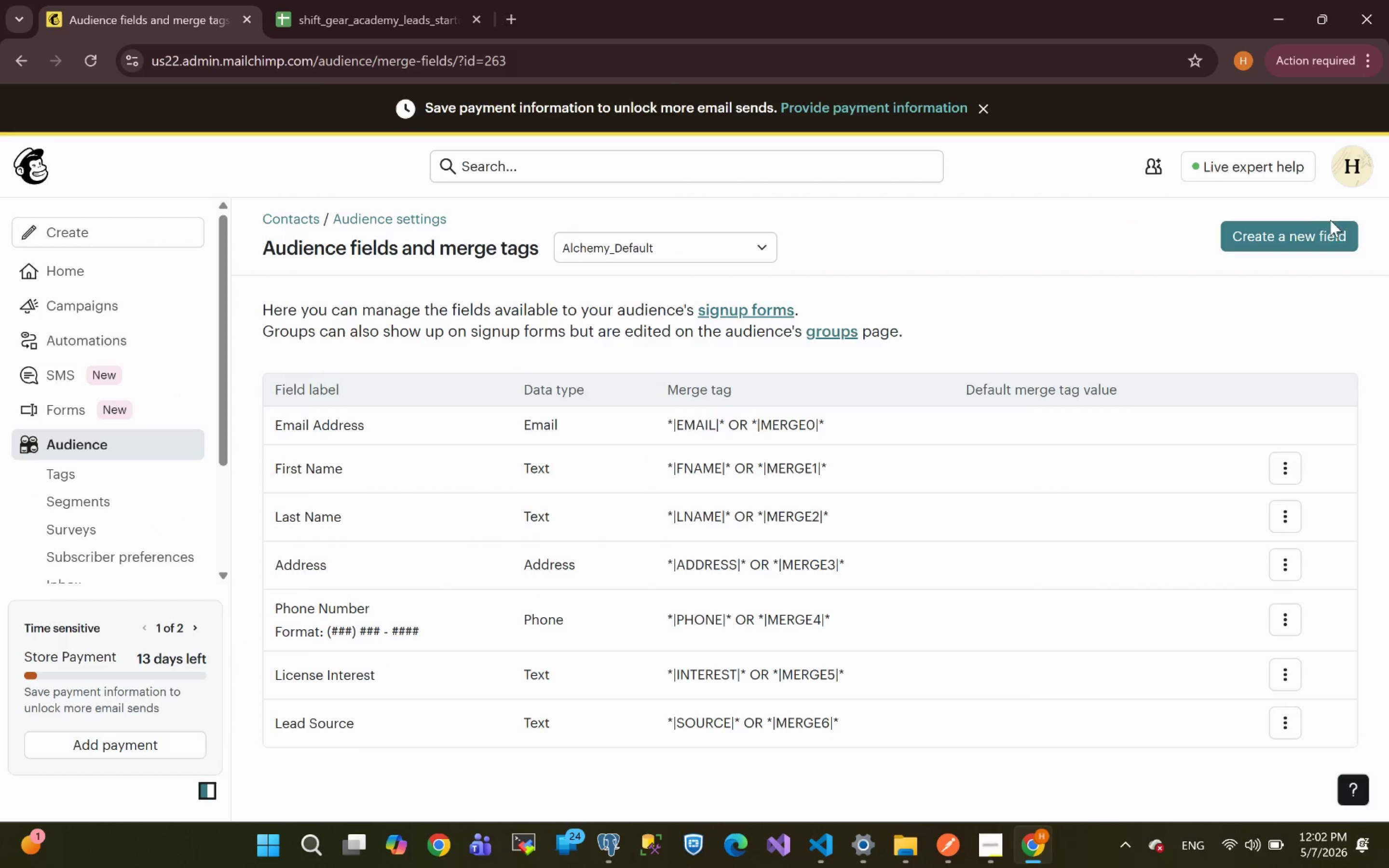 
left_click([1313, 237])
 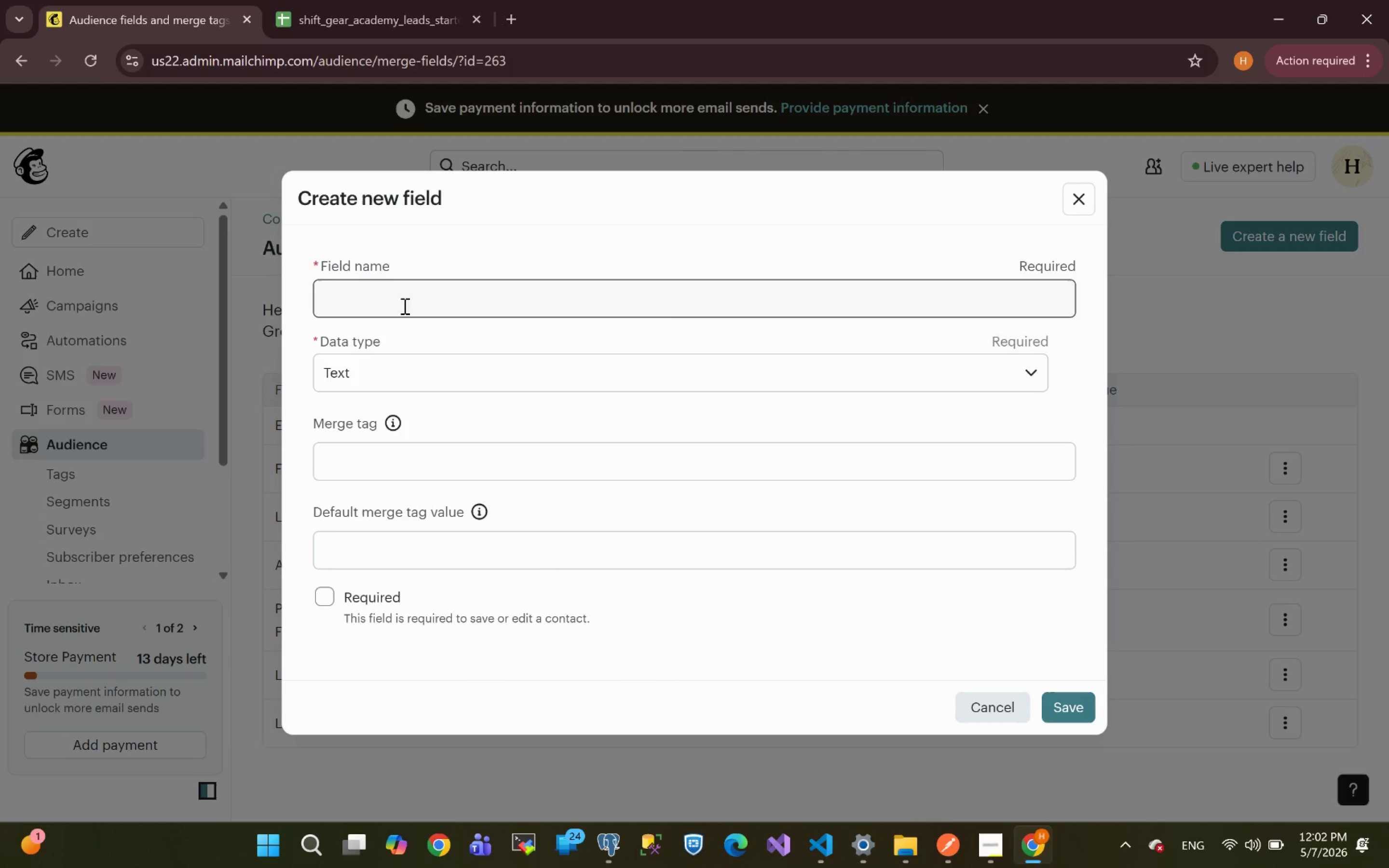 
left_click([404, 301])
 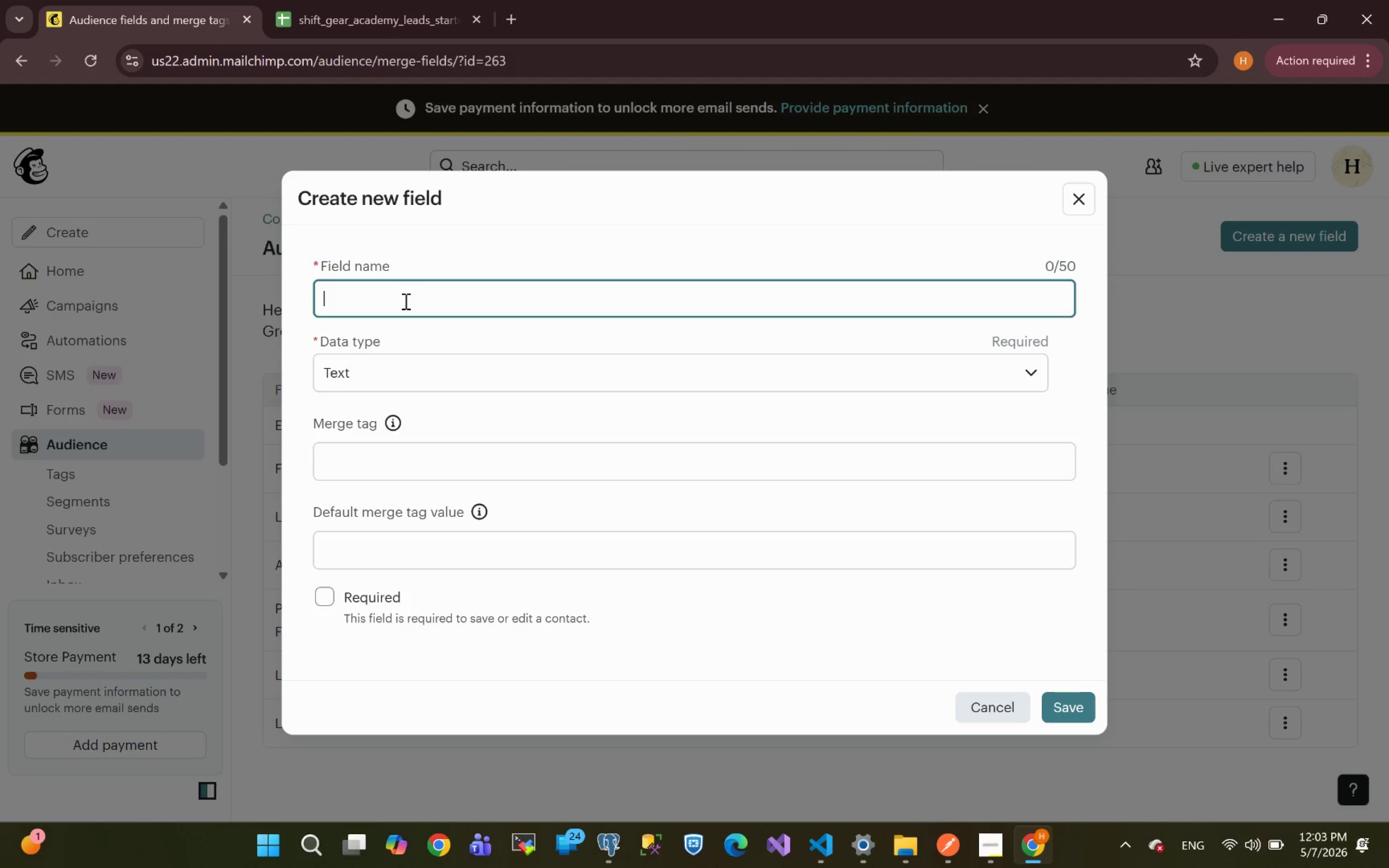 
key(Control+V)
 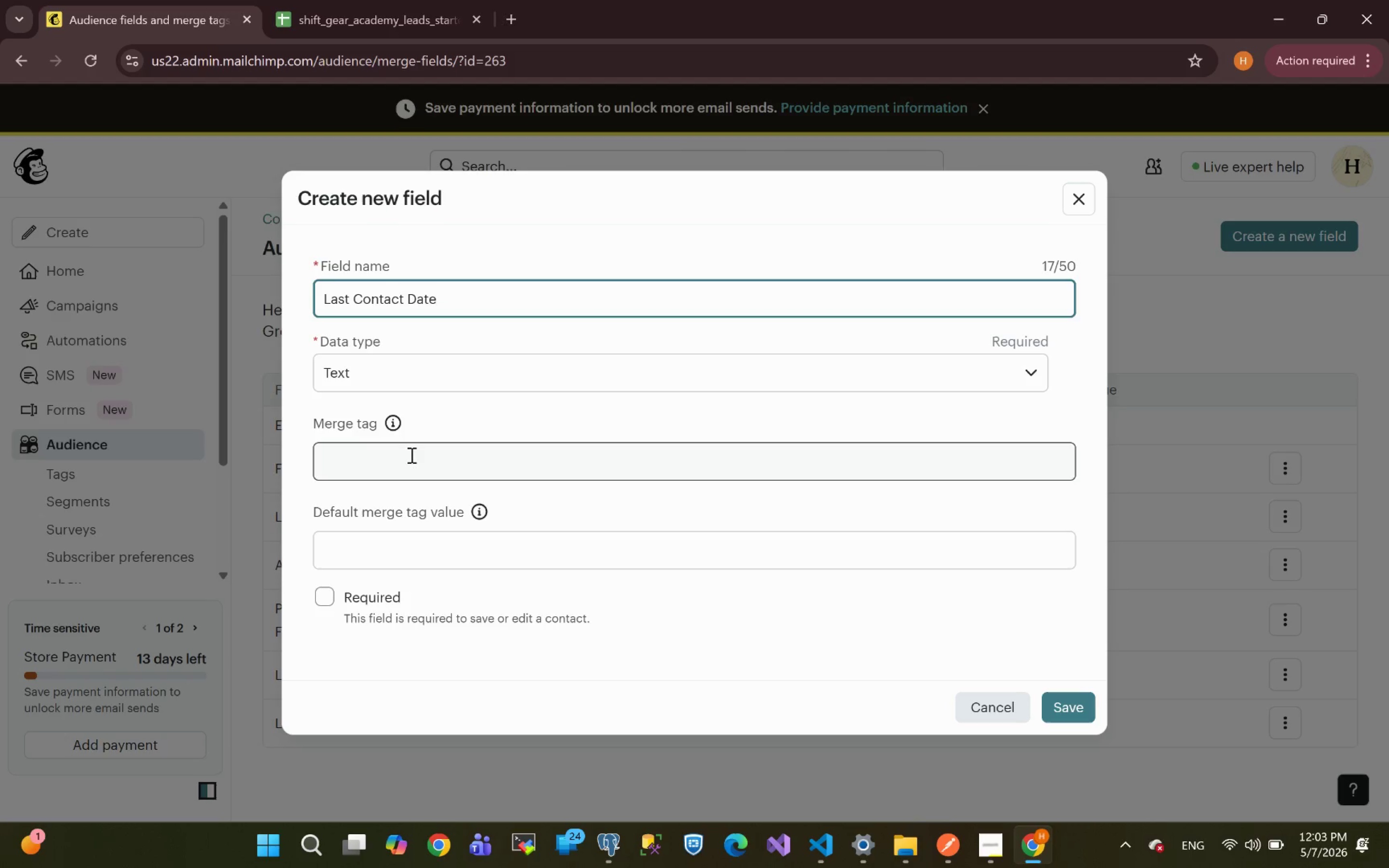 
left_click([405, 459])
 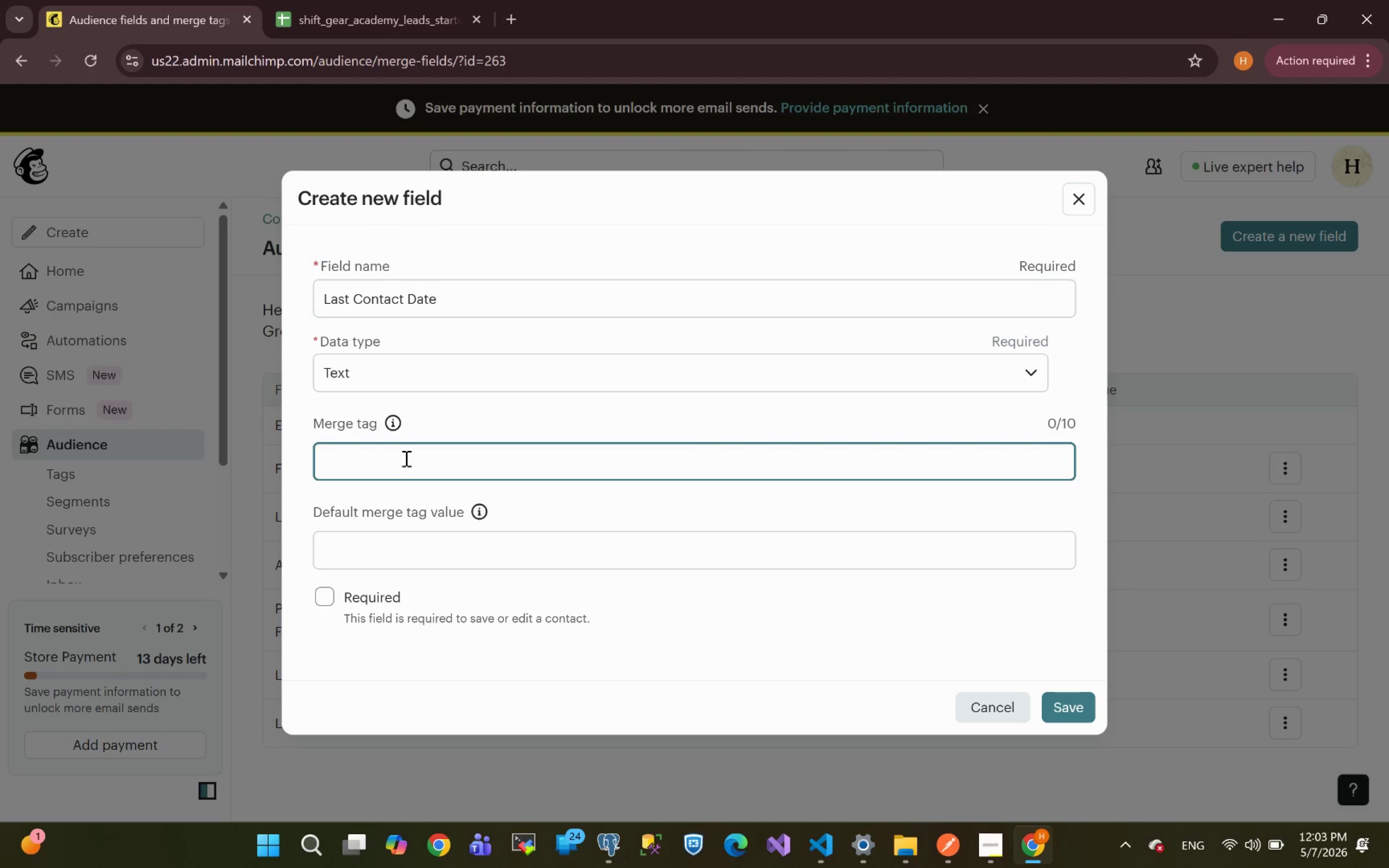 
type(cntct_date)
 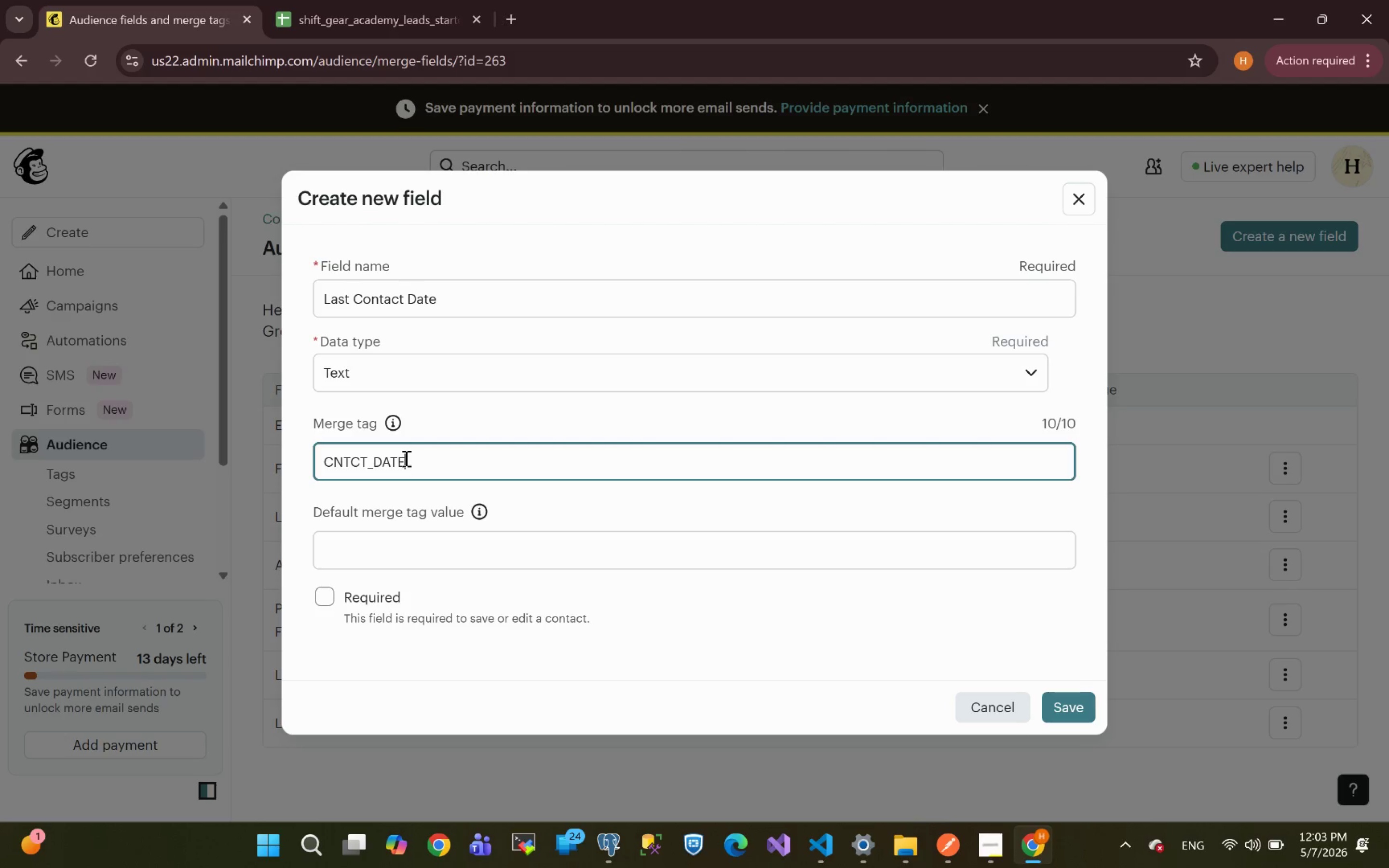 
left_click([1062, 708])
 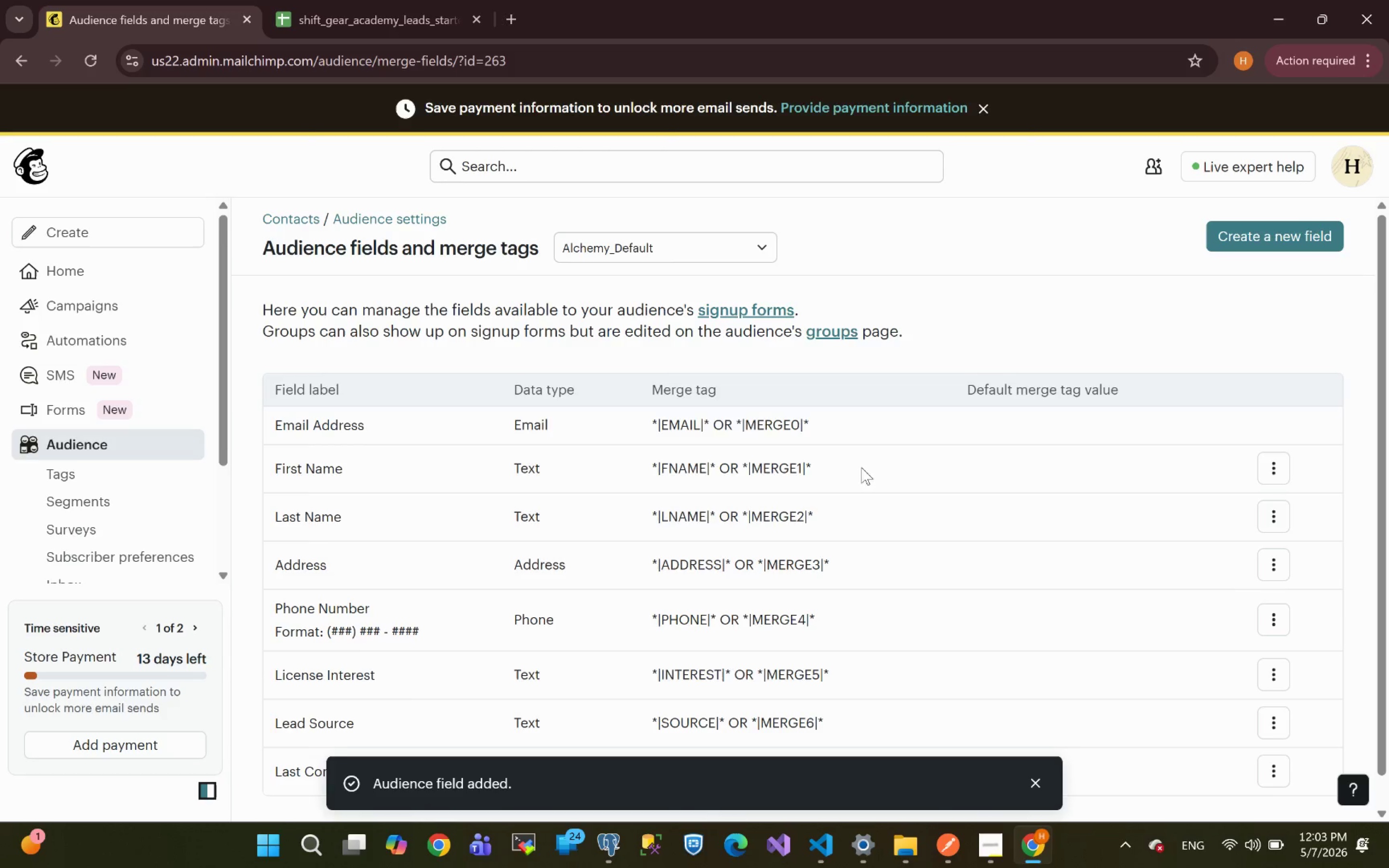 
scroll: coordinate [636, 547], scroll_direction: up, amount: 2.0
 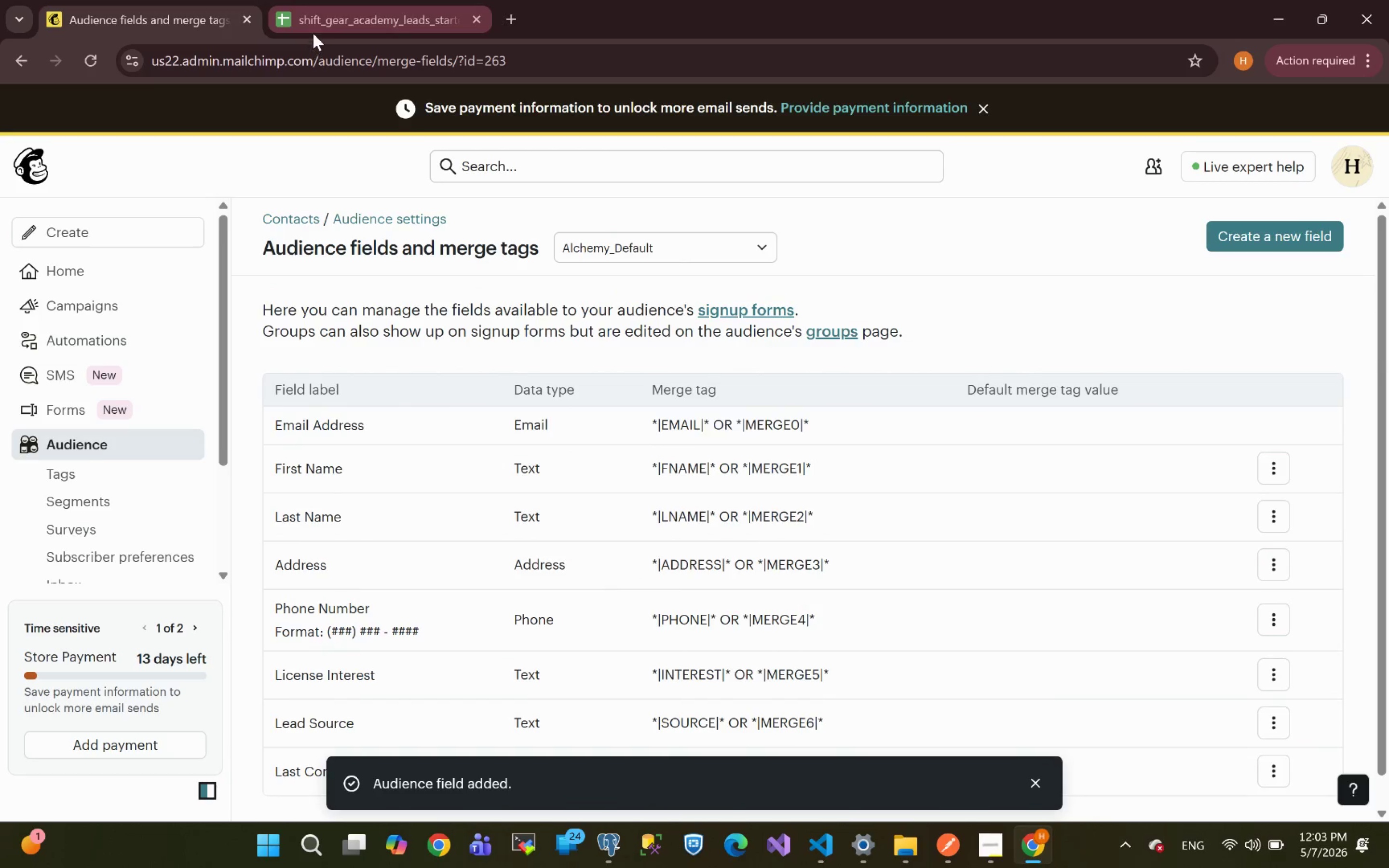 
left_click([321, 15])
 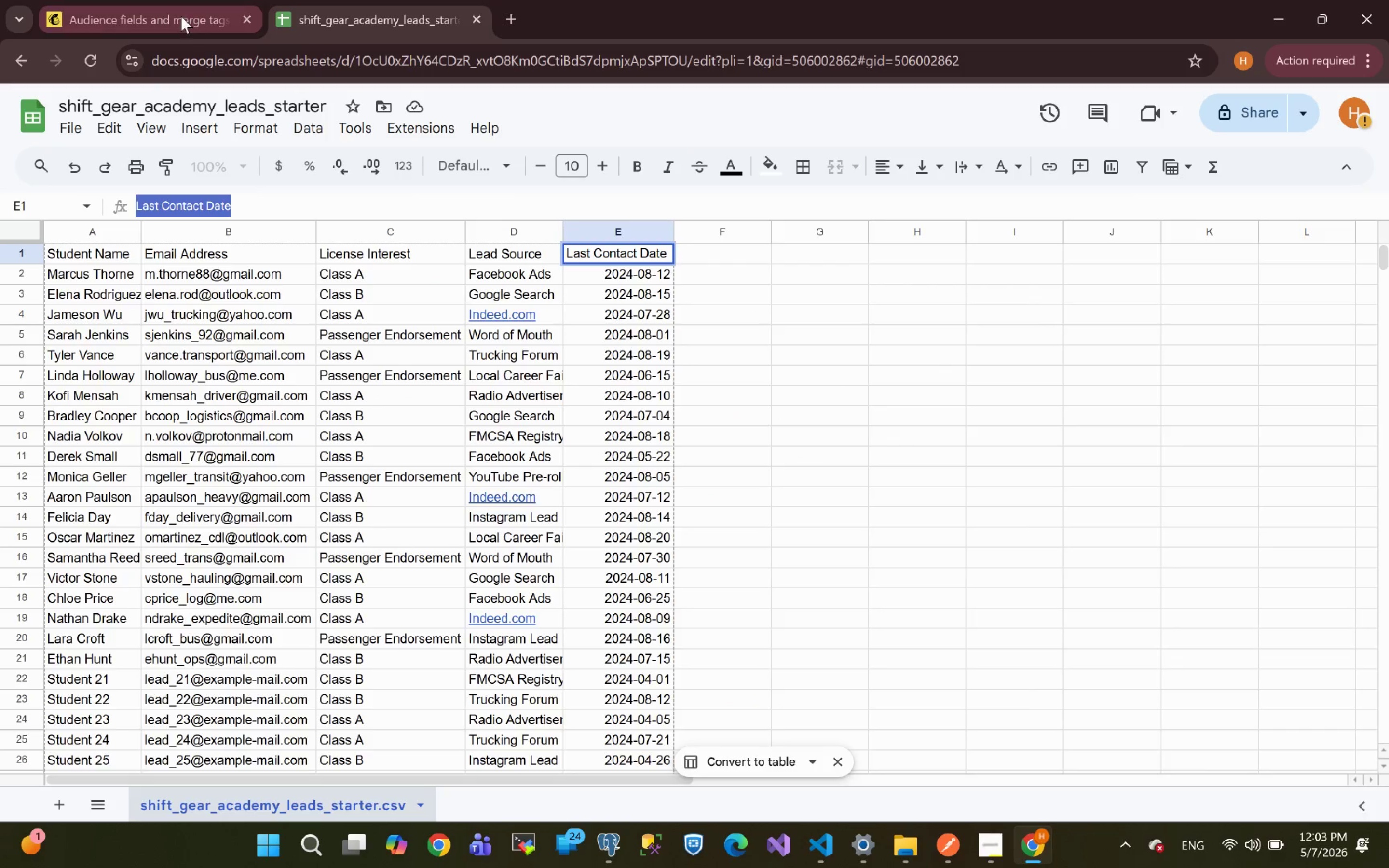 
left_click([166, 11])
 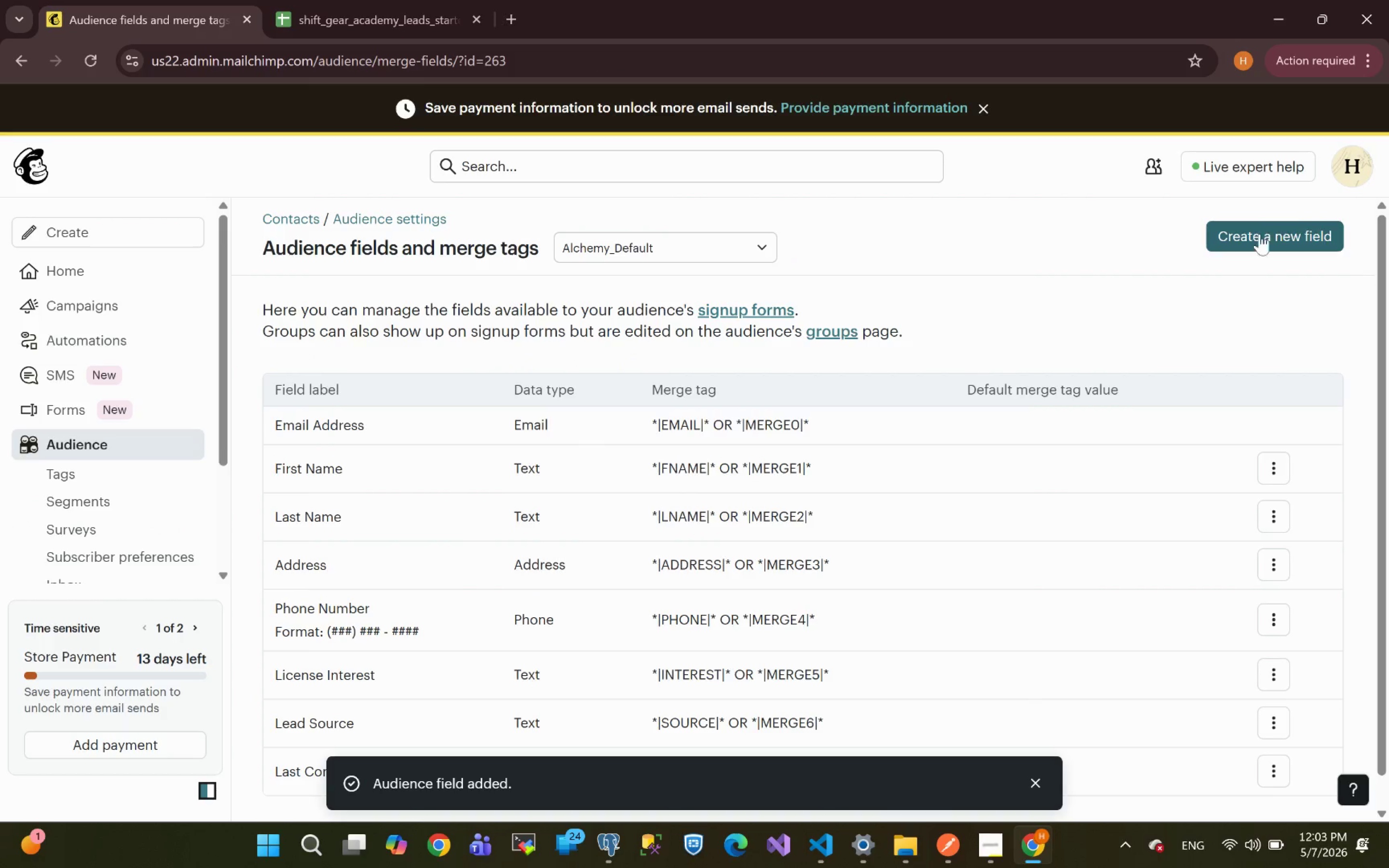 
scroll: coordinate [721, 326], scroll_direction: up, amount: 7.0
 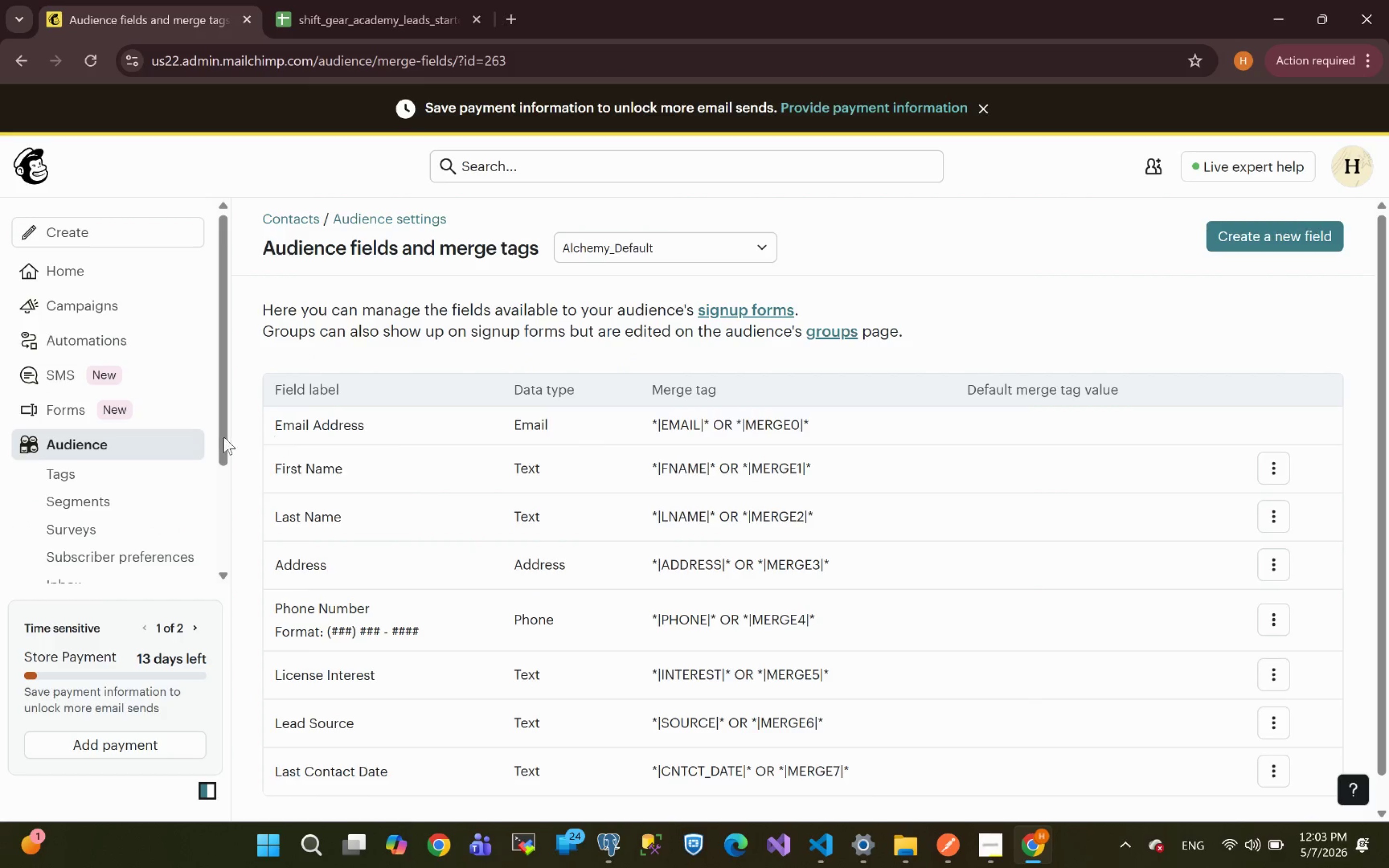 
left_click([68, 440])
 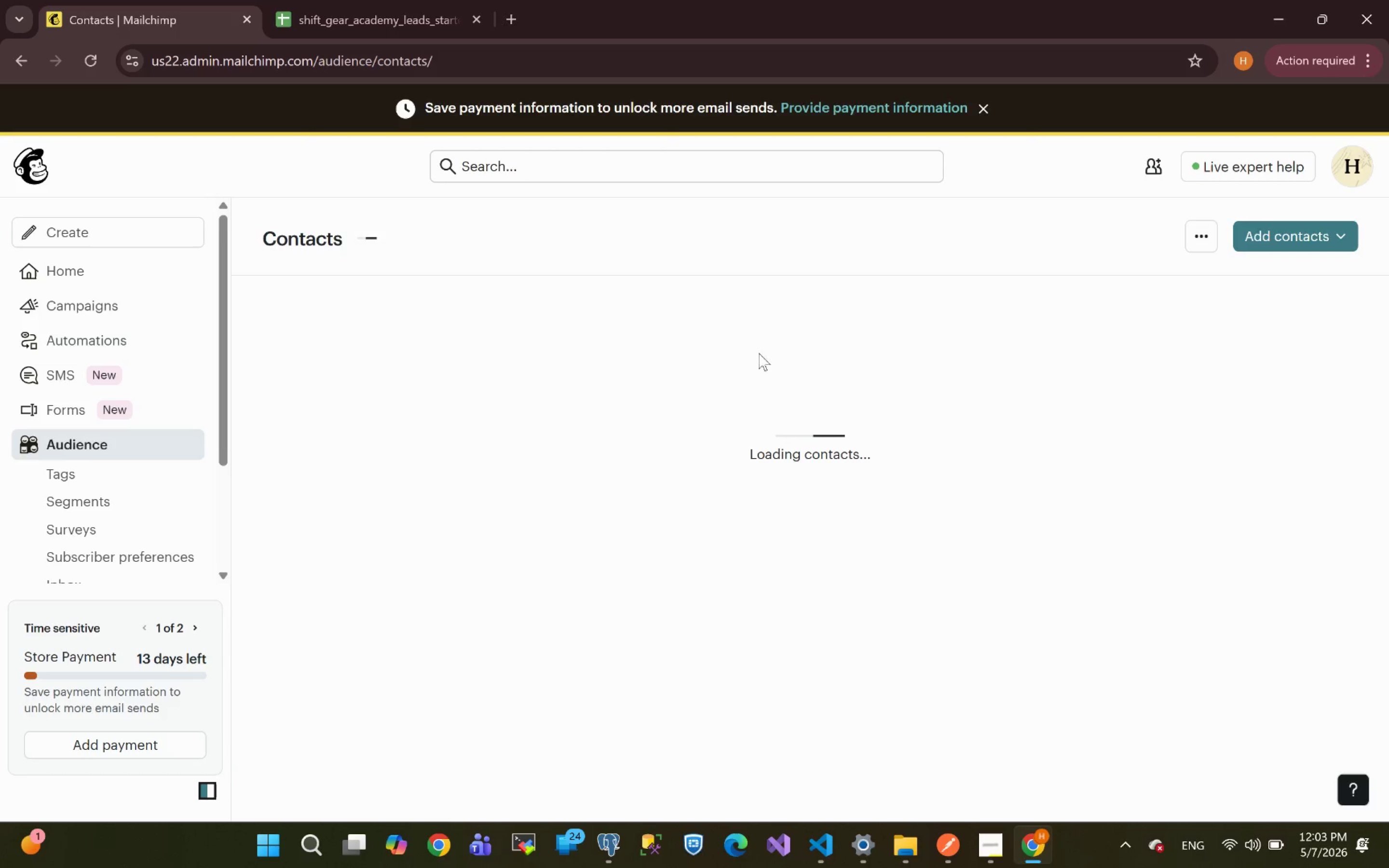 
wait(5.19)
 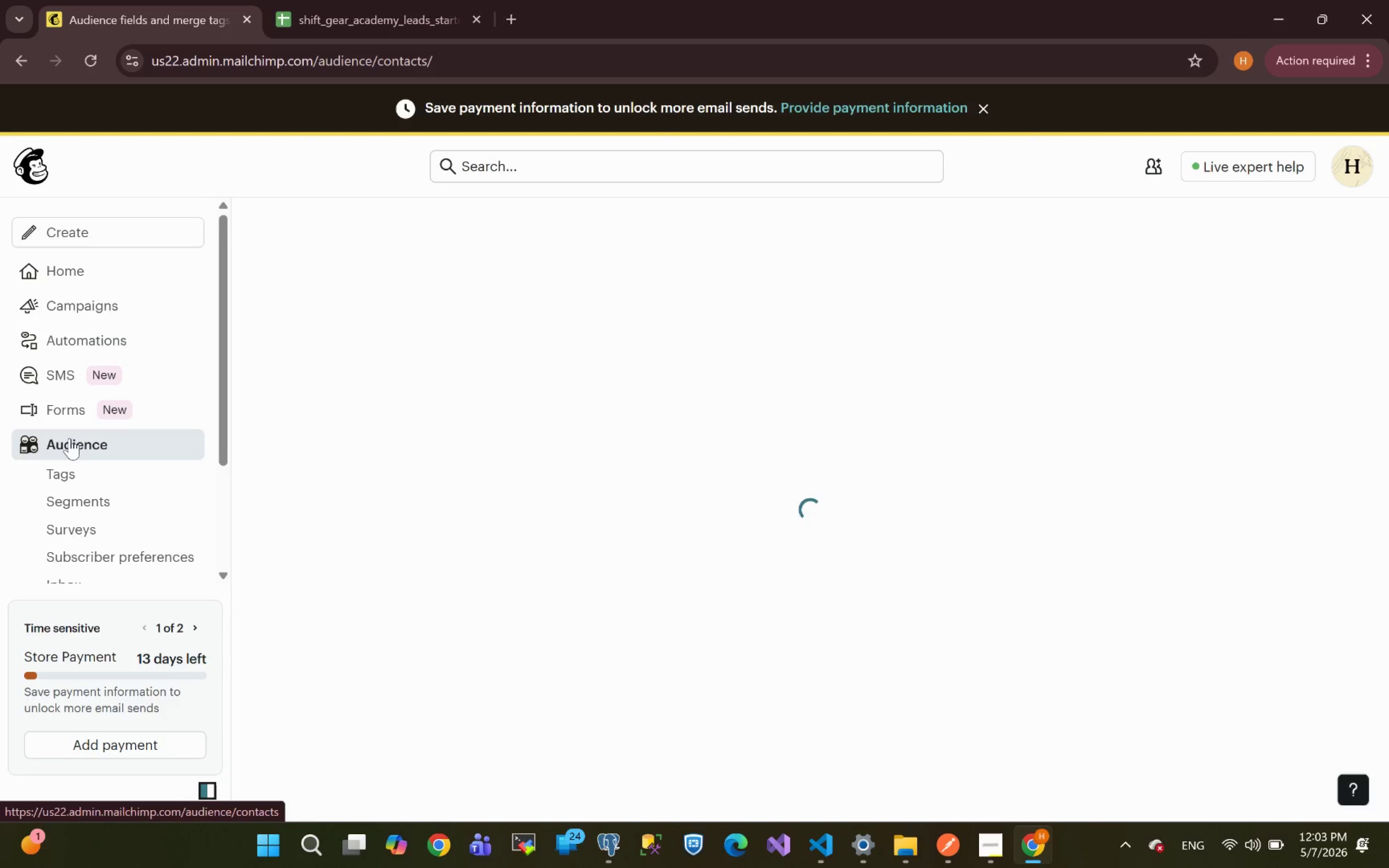 
left_click([1274, 244])
 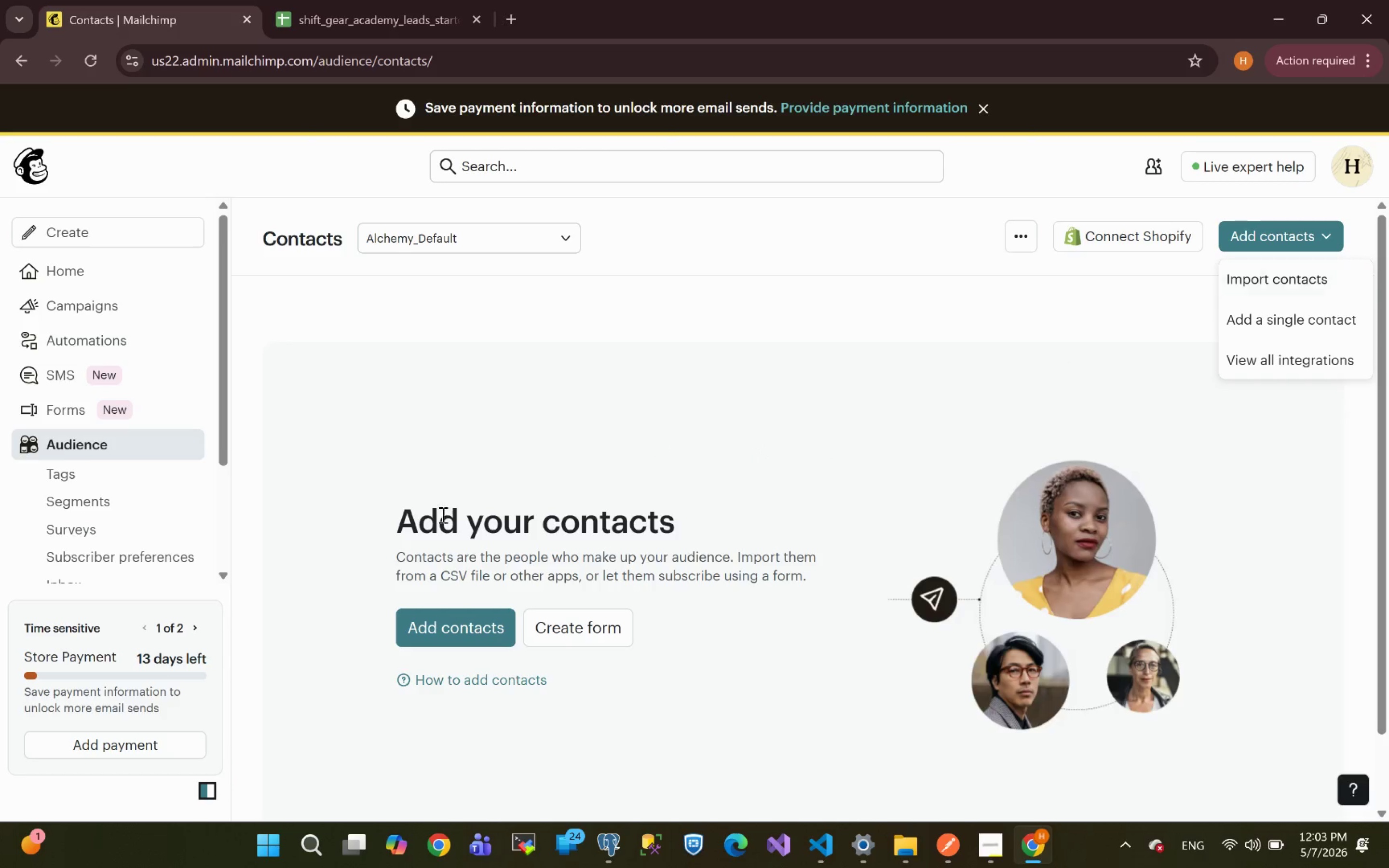 
left_click([444, 643])
 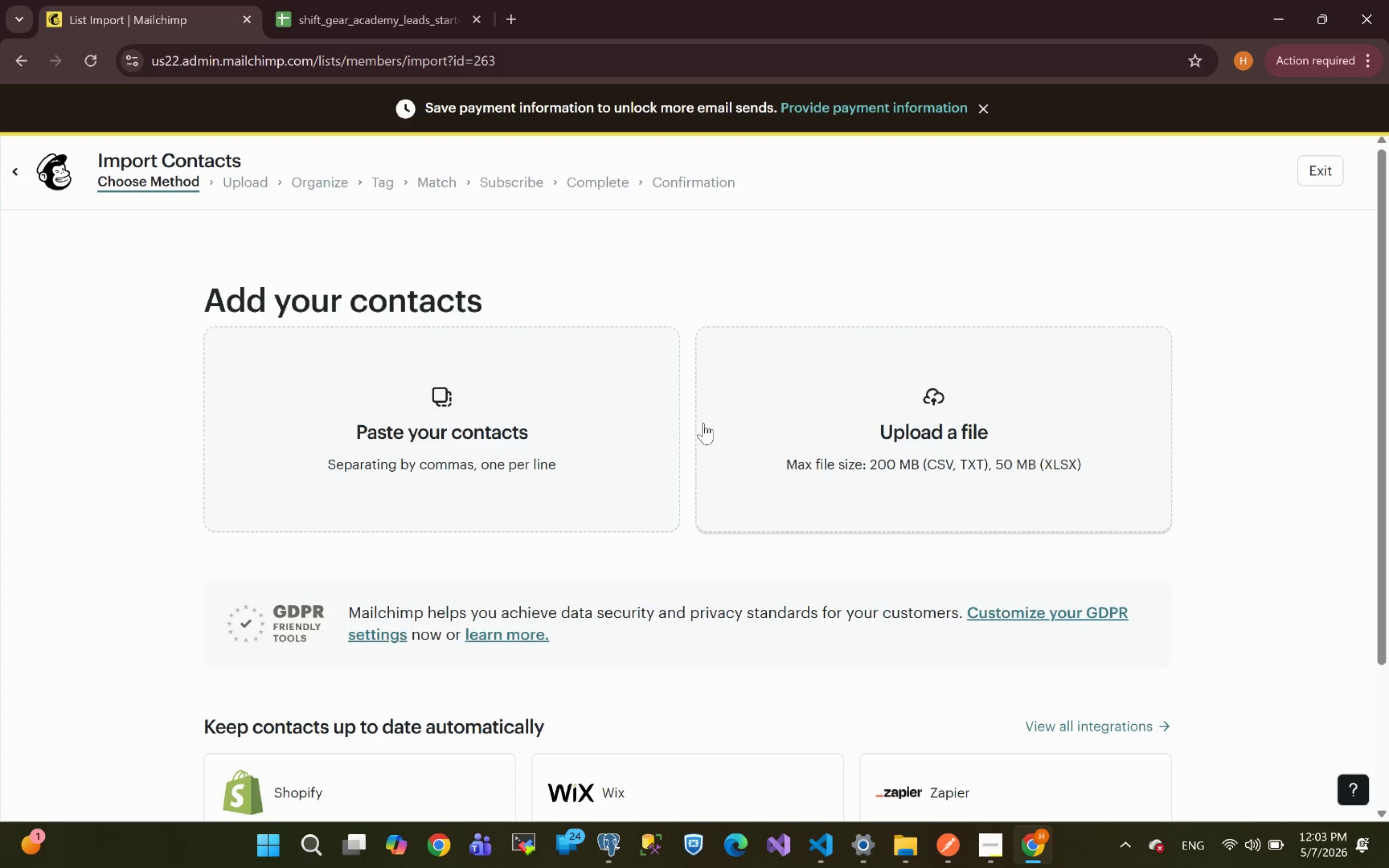 
wait(6.48)
 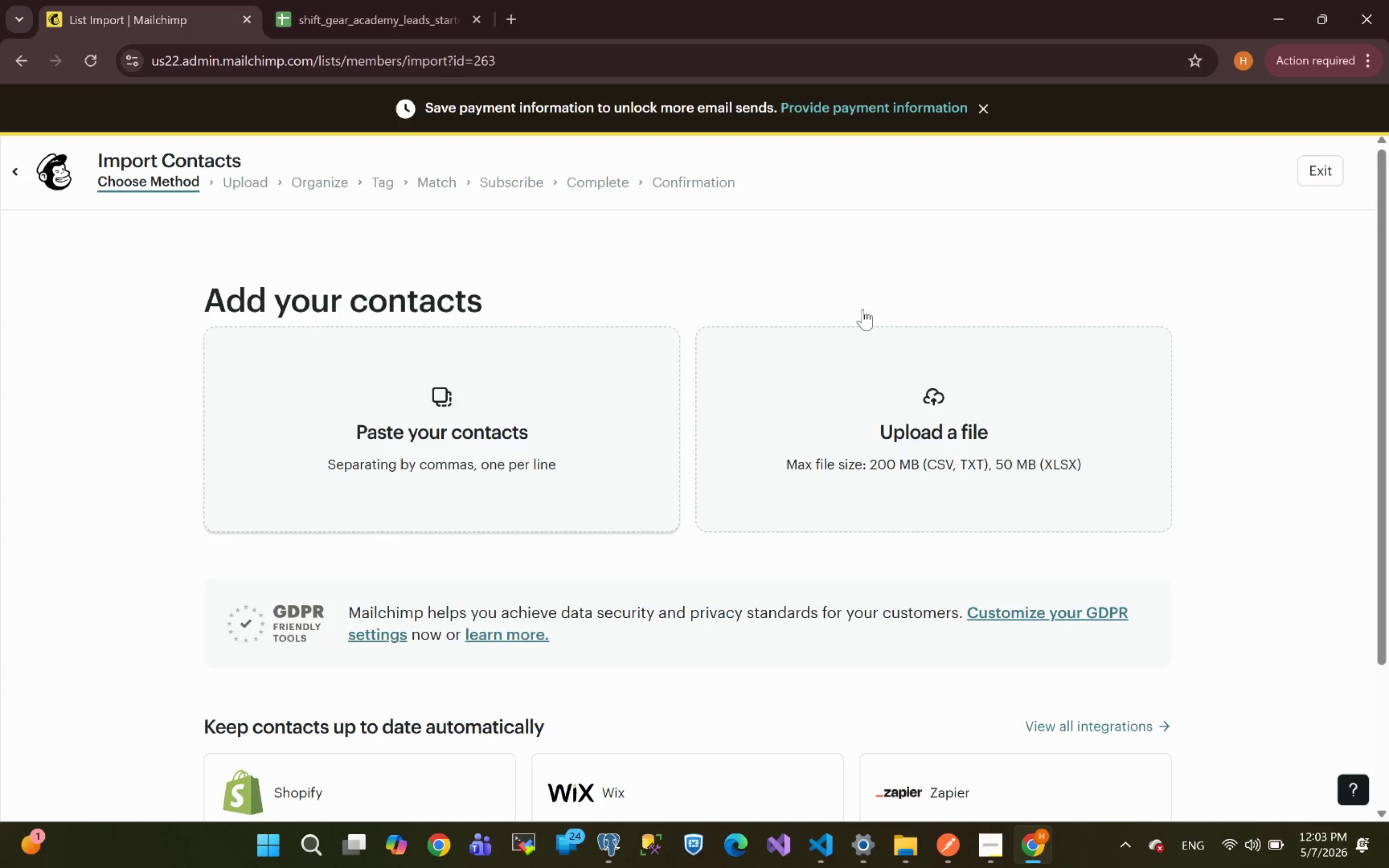 
left_click([1016, 354])
 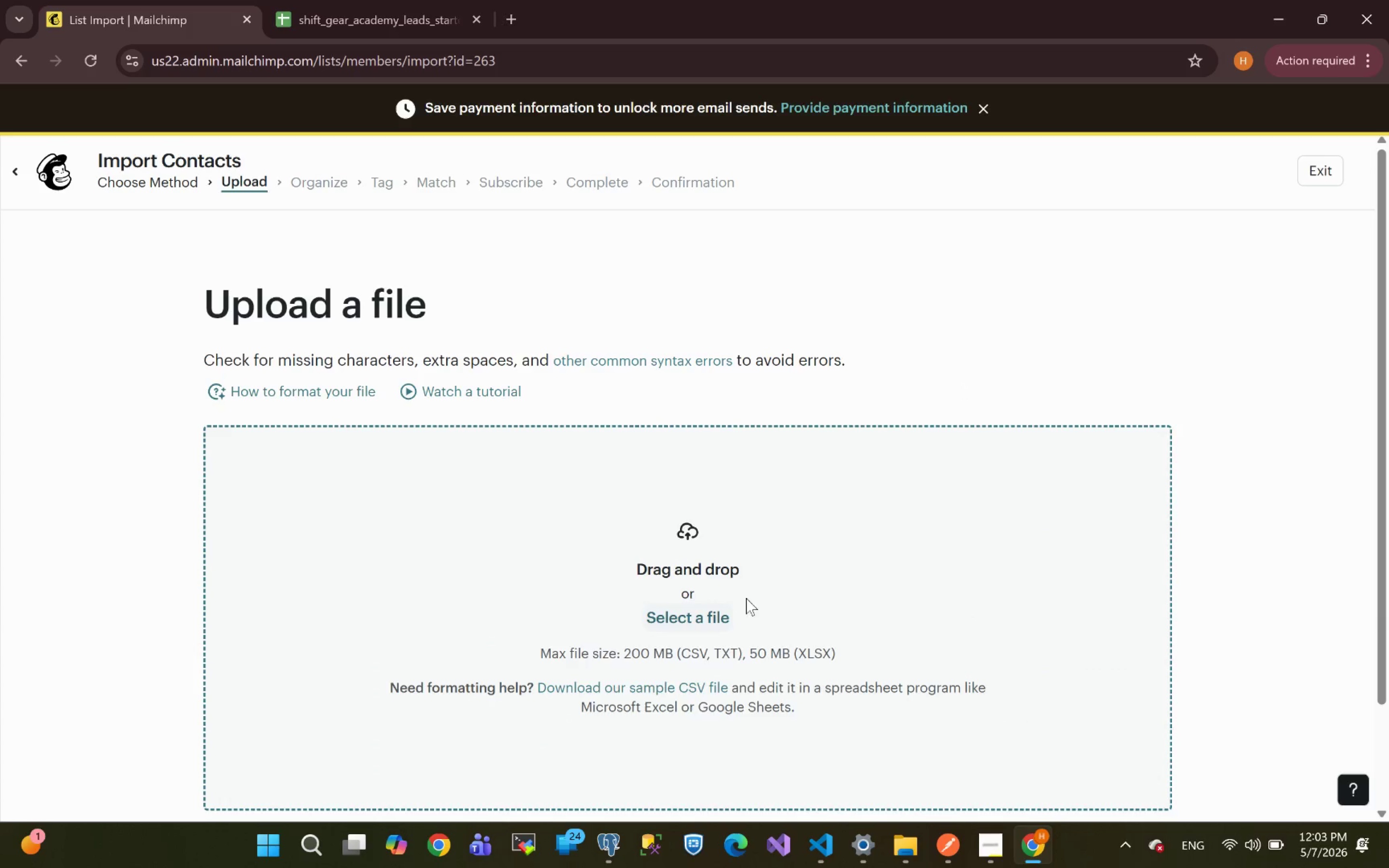 
scroll: coordinate [752, 594], scroll_direction: none, amount: 0.0
 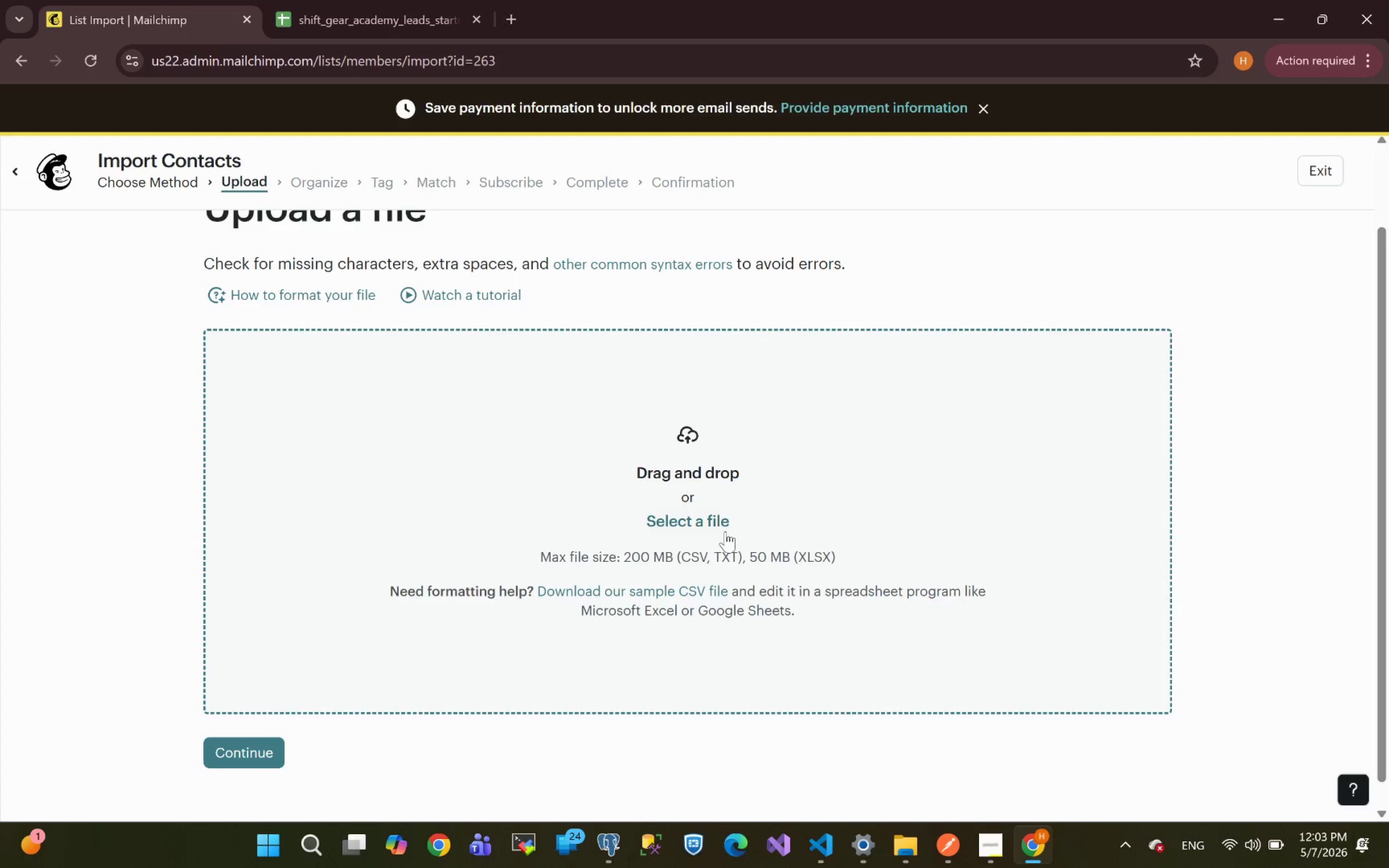 
left_click([722, 524])
 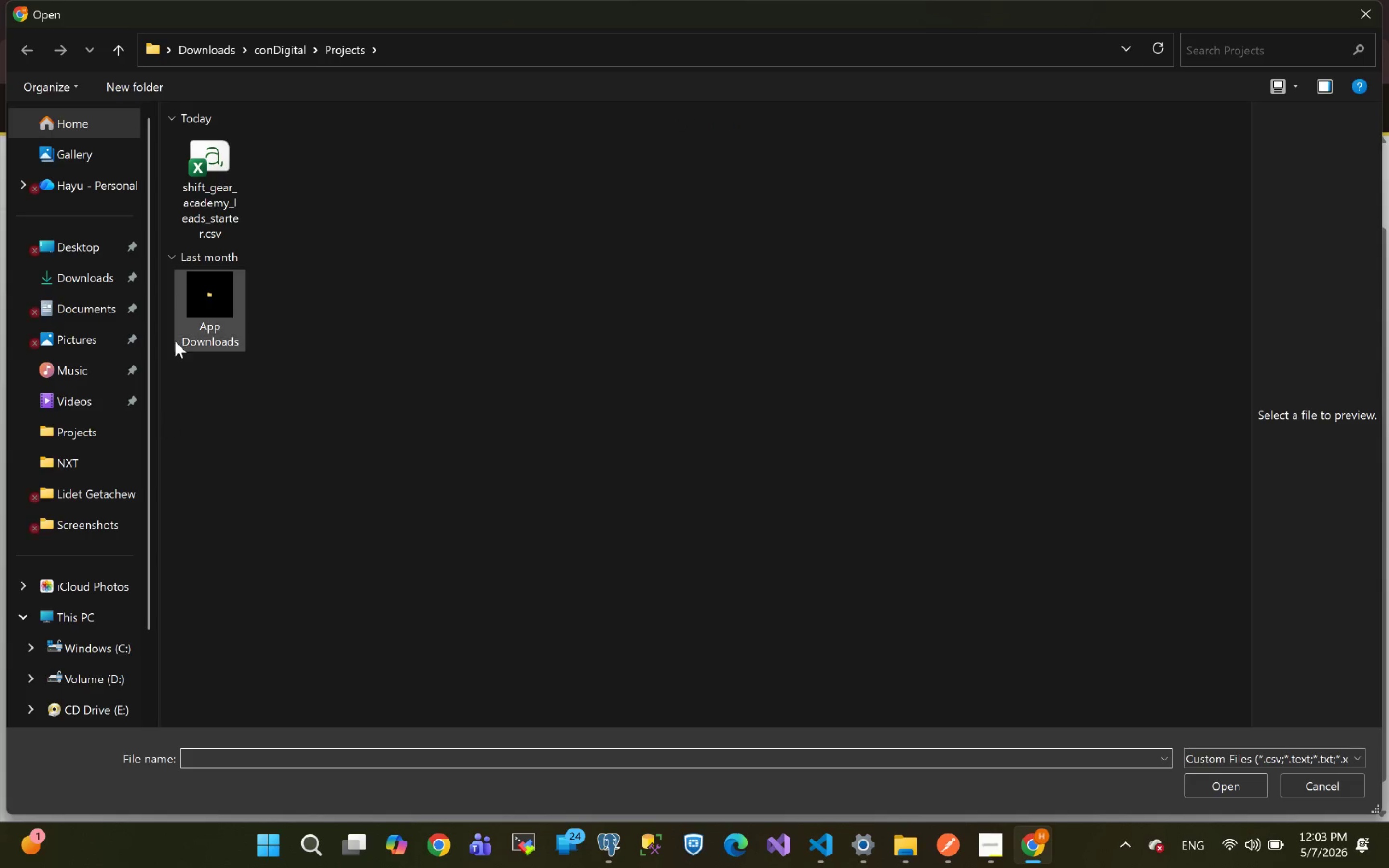 
left_click([206, 200])
 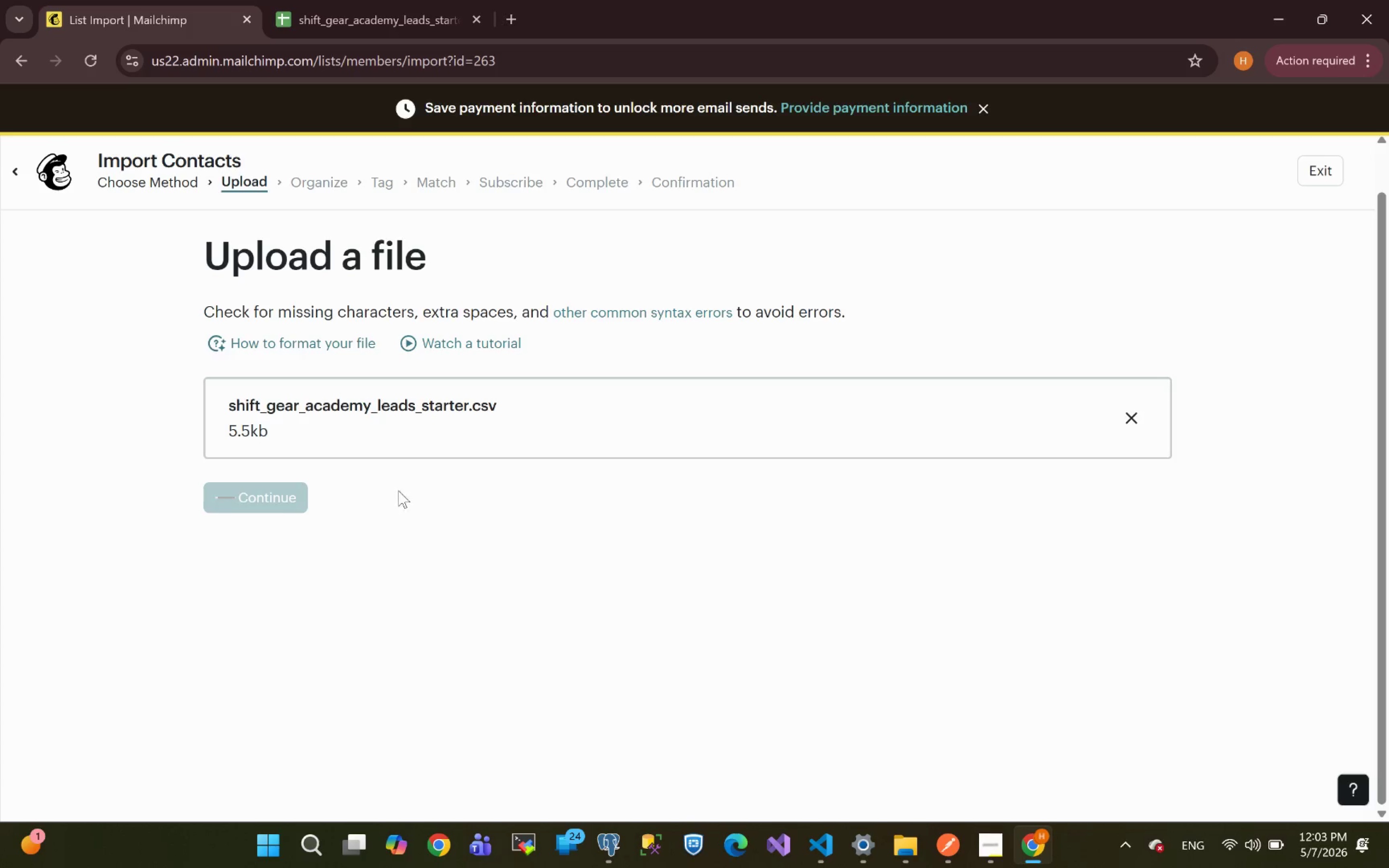 
wait(21.05)
 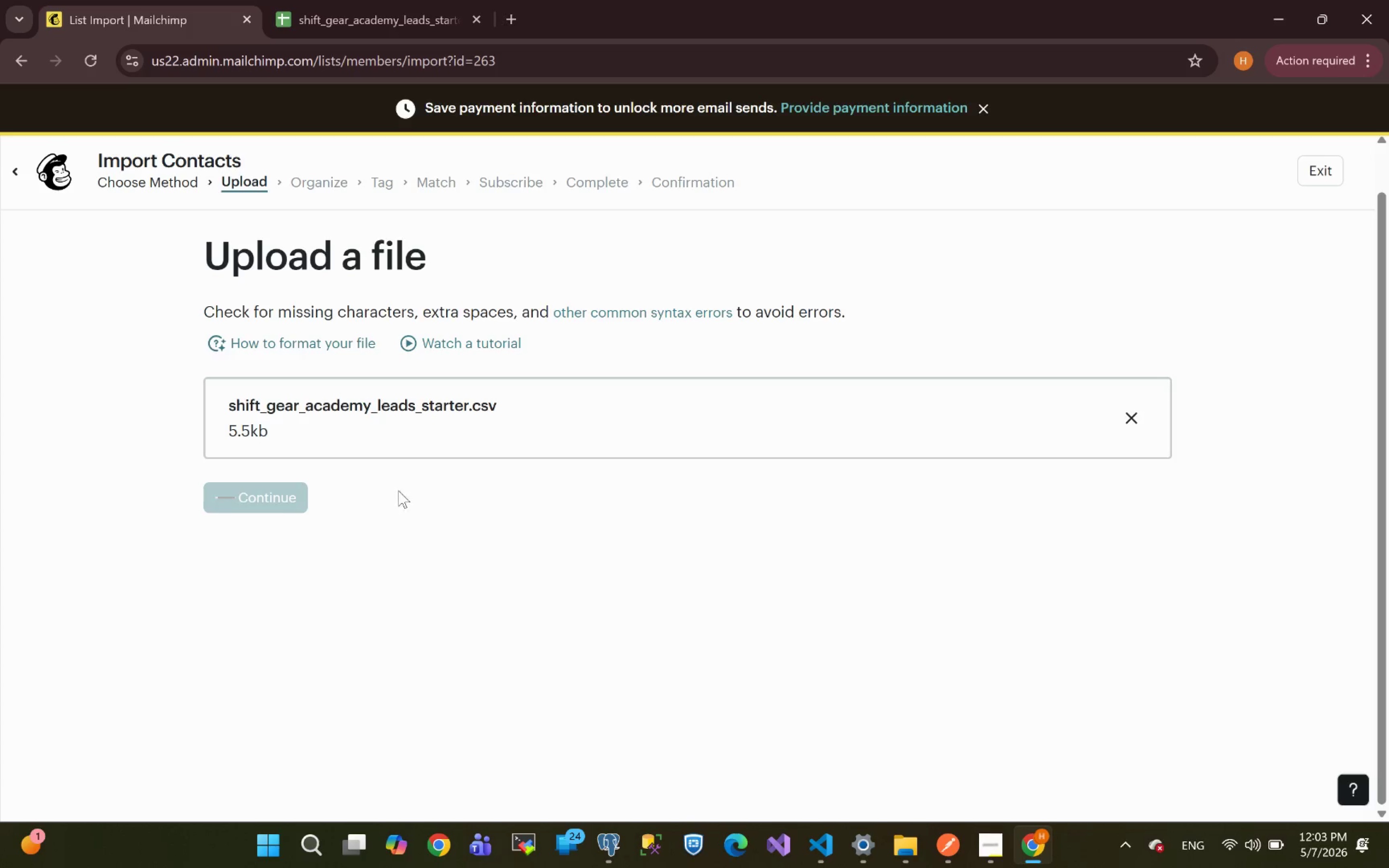 
left_click([218, 574])
 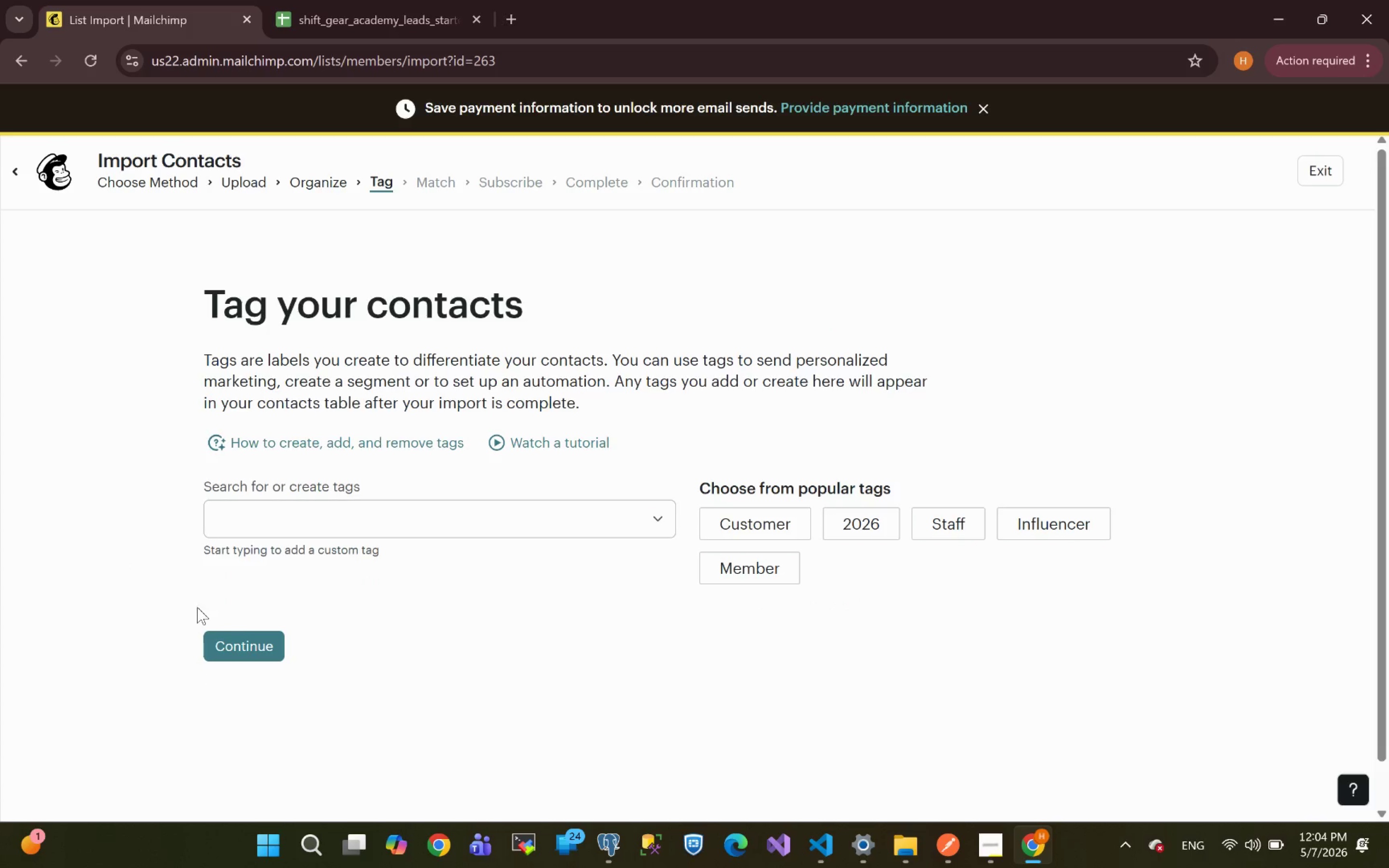 
left_click([265, 517])
 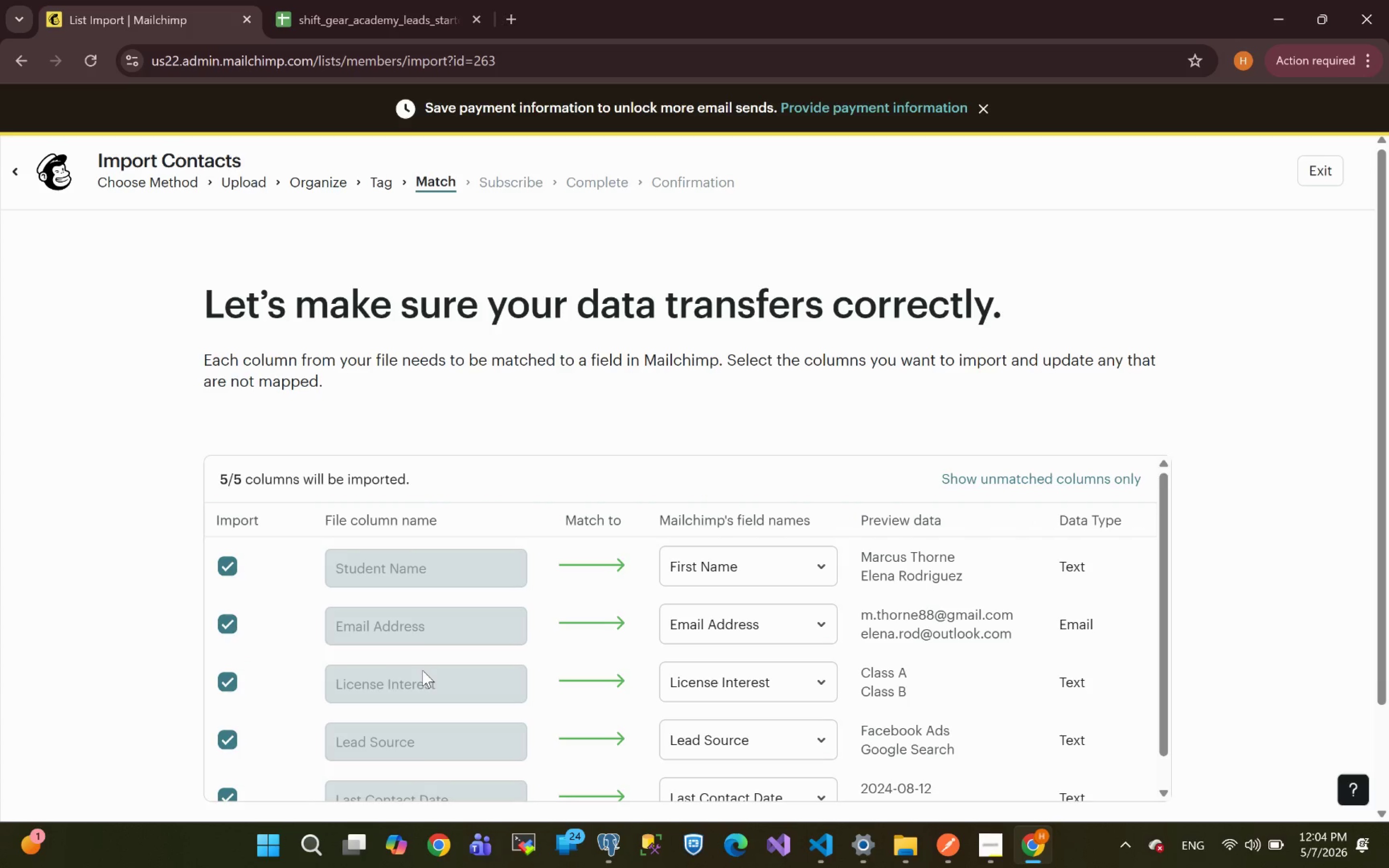 
wait(5.55)
 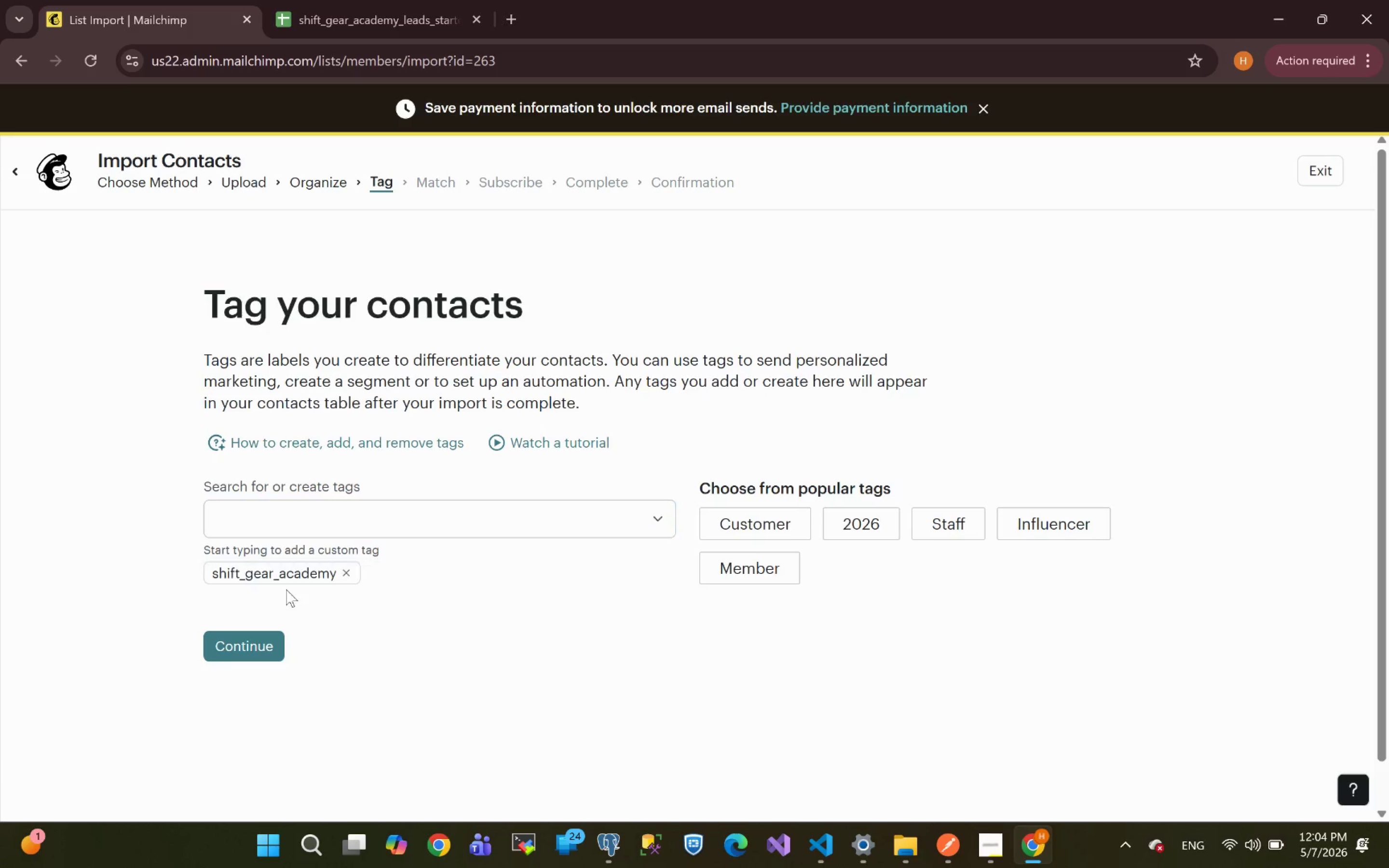 
scroll: coordinate [478, 549], scroll_direction: down, amount: 7.0
 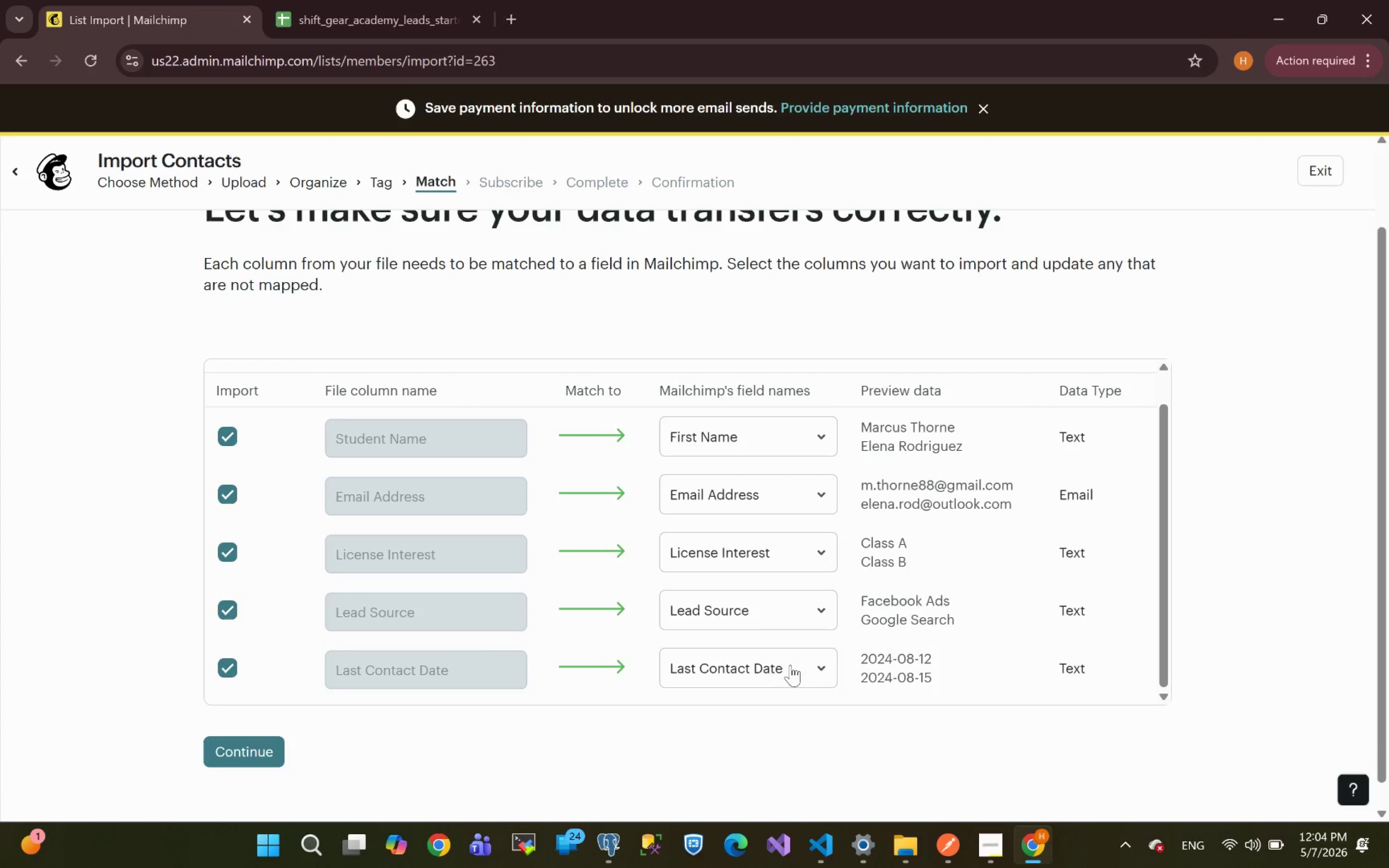 
scroll: coordinate [866, 617], scroll_direction: up, amount: 3.0
 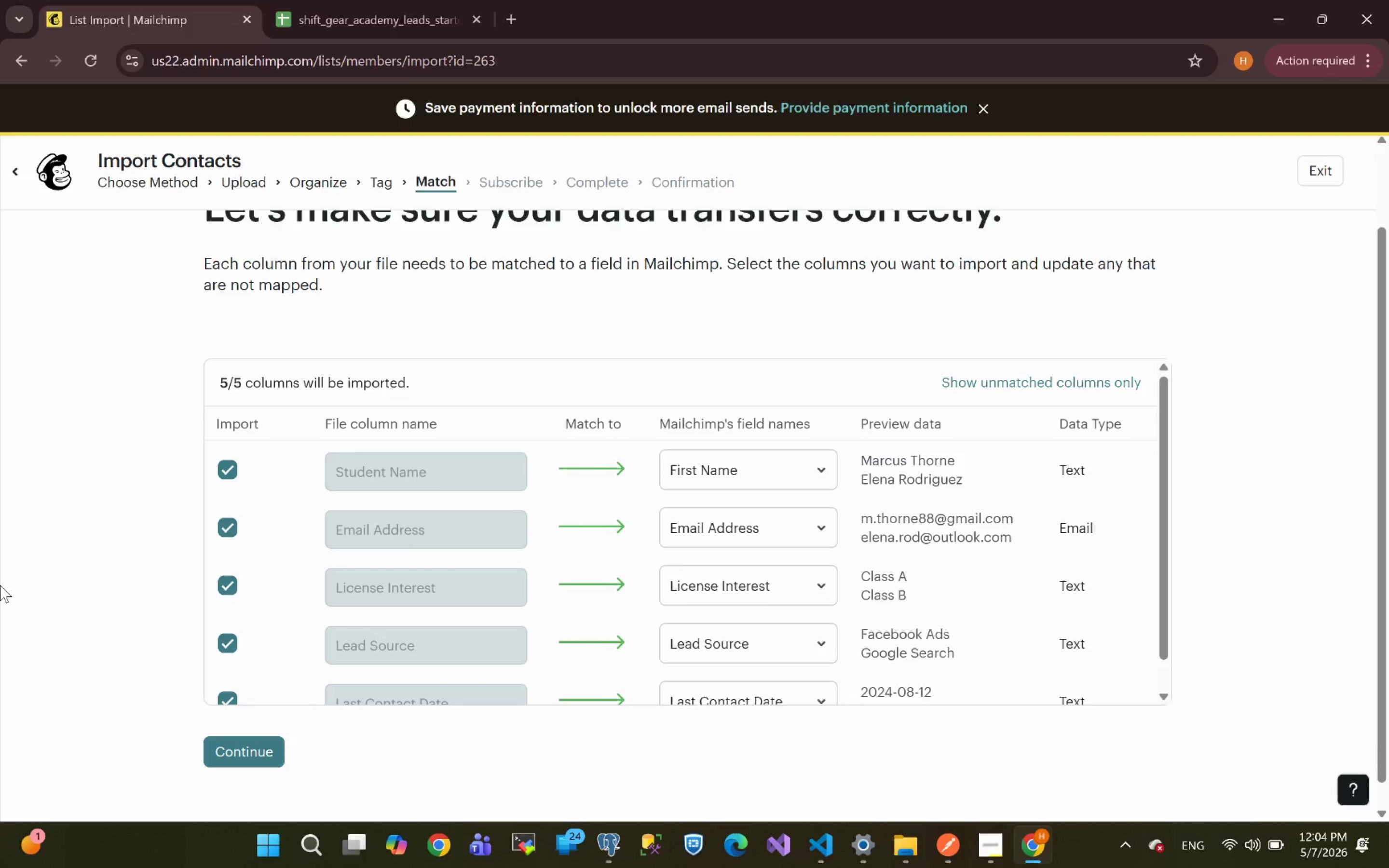 
scroll: coordinate [479, 467], scroll_direction: down, amount: 10.0
 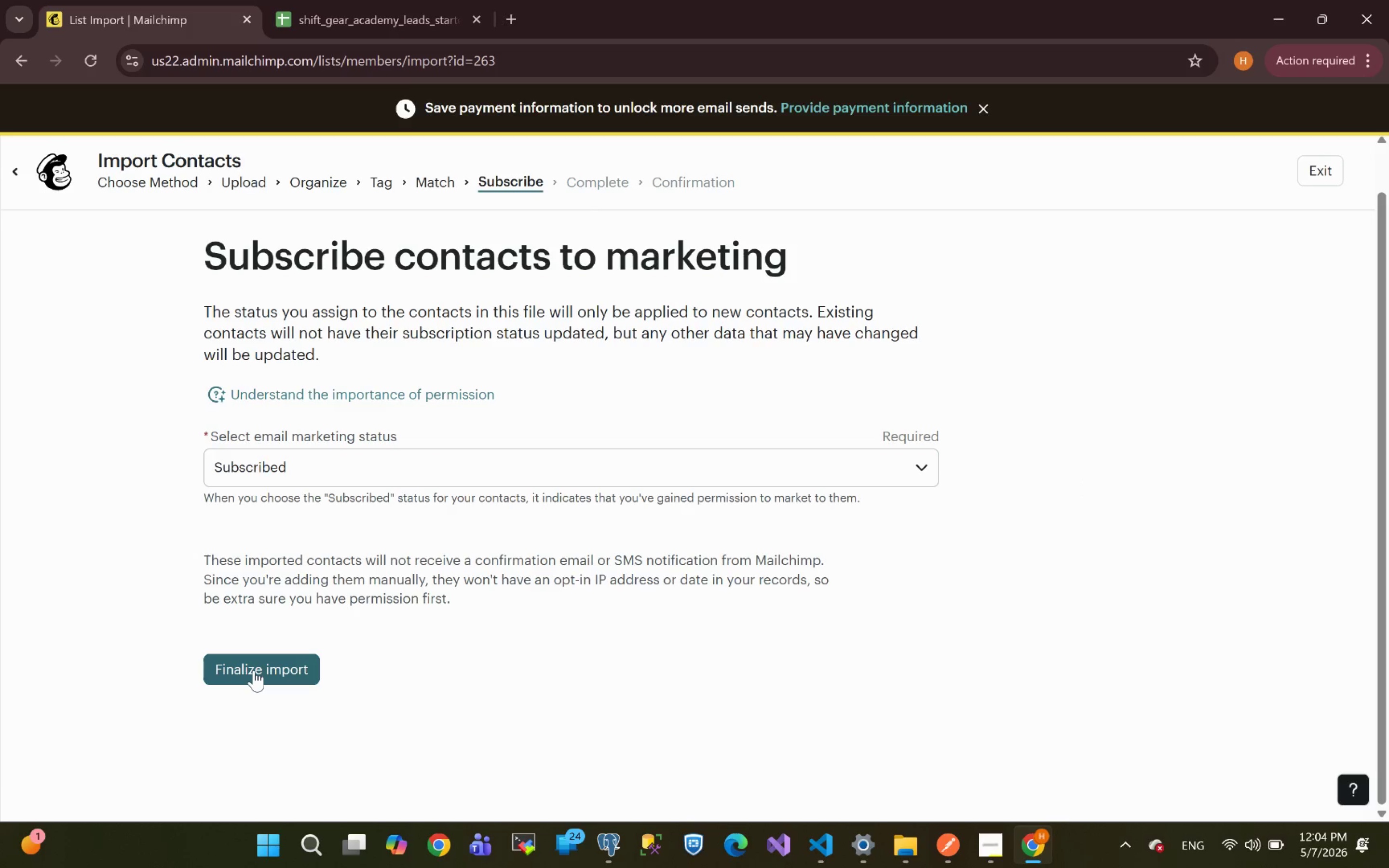 
left_click([254, 683])
 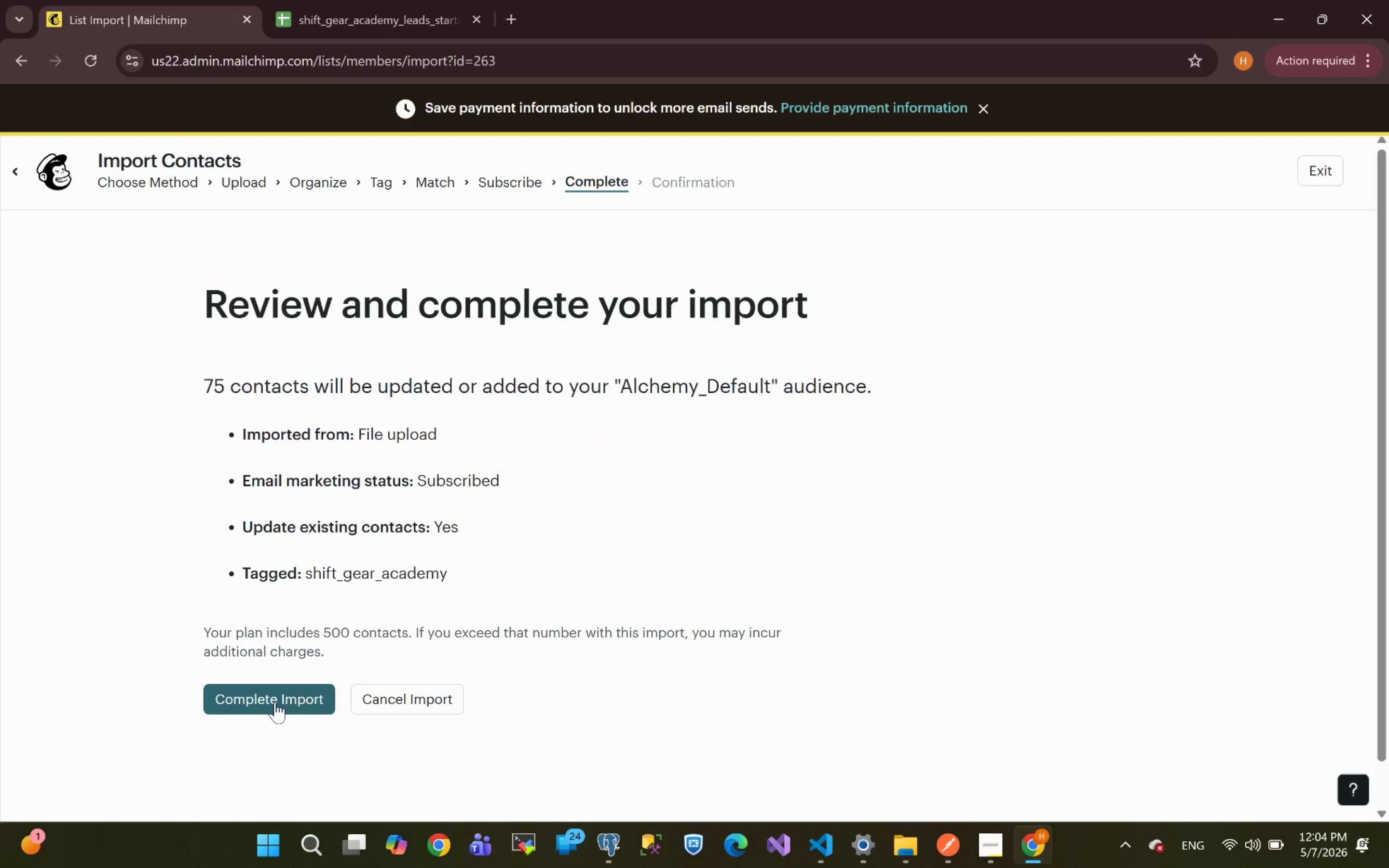 
wait(5.3)
 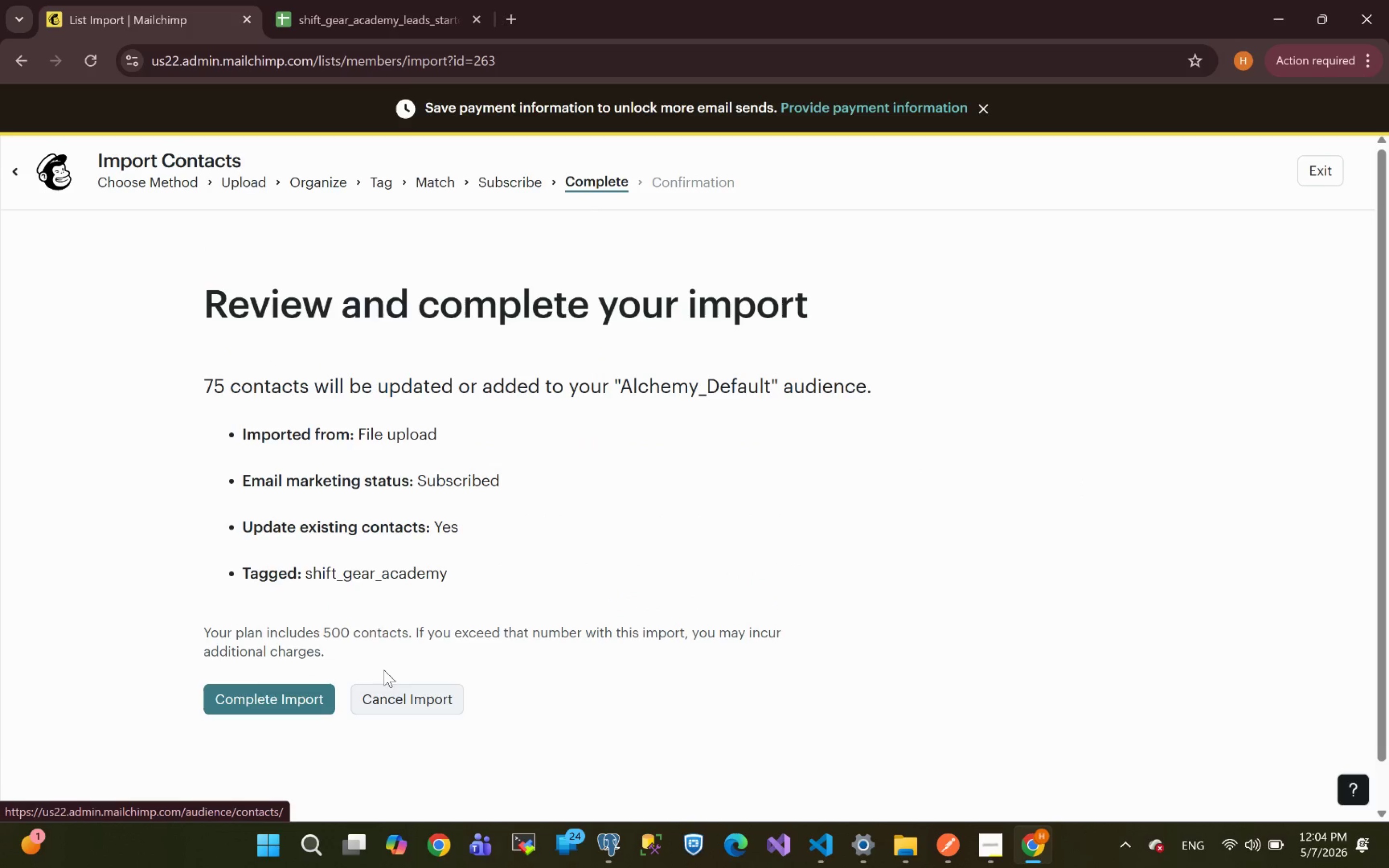 
left_click([275, 702])
 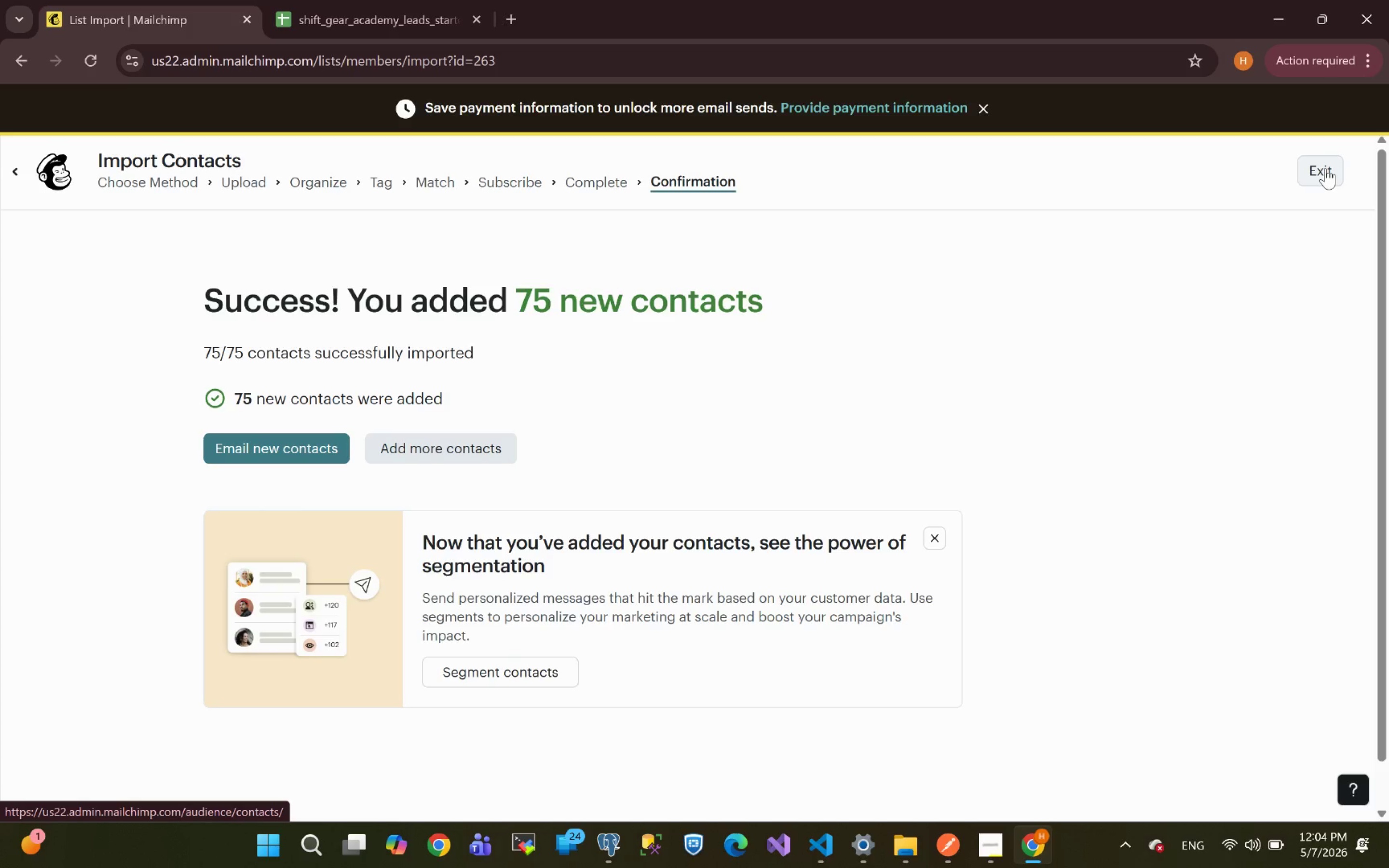 
wait(20.5)
 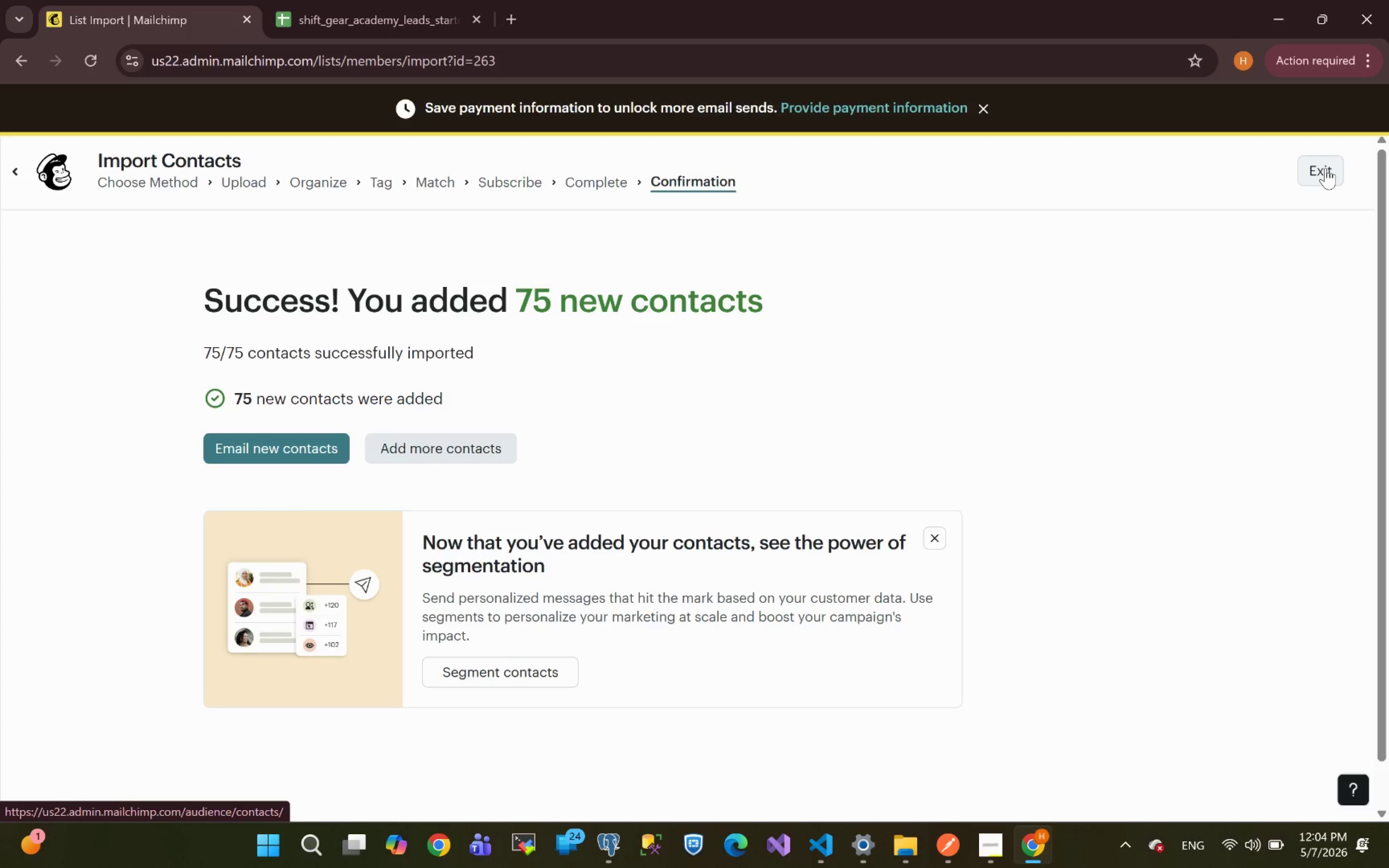 
left_click([1331, 166])
 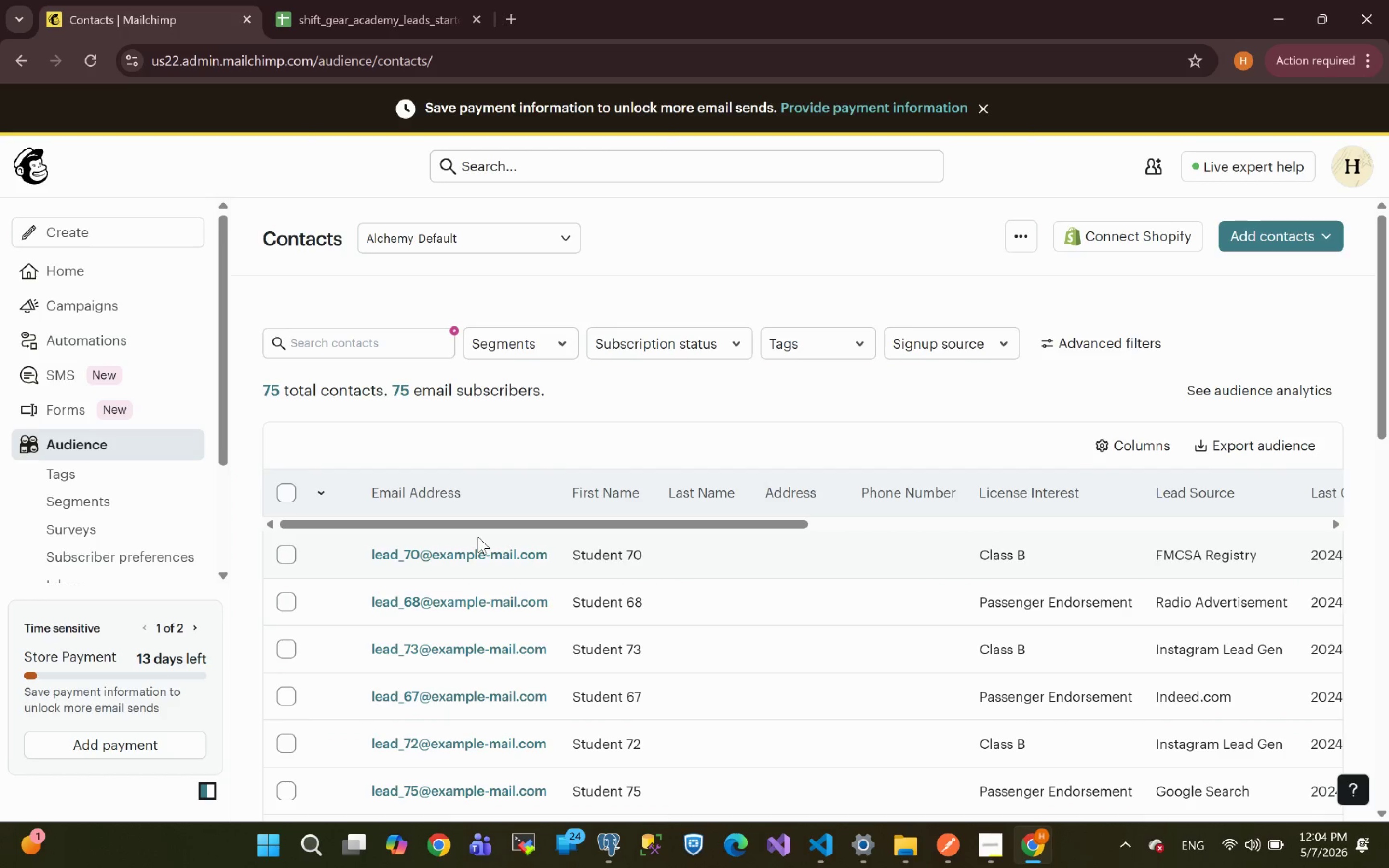 
wait(11.0)
 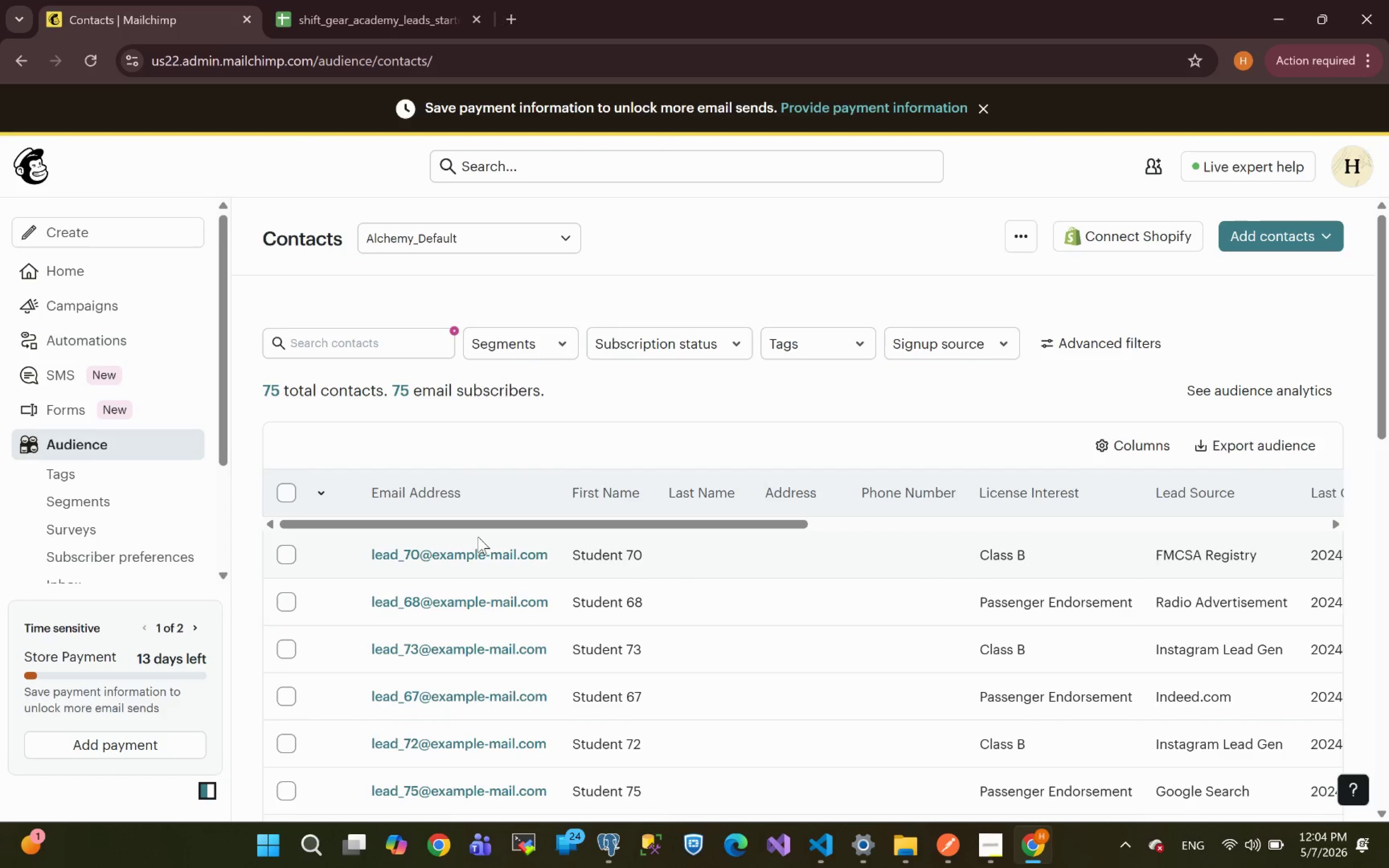 
scroll: coordinate [449, 585], scroll_direction: down, amount: 11.0
 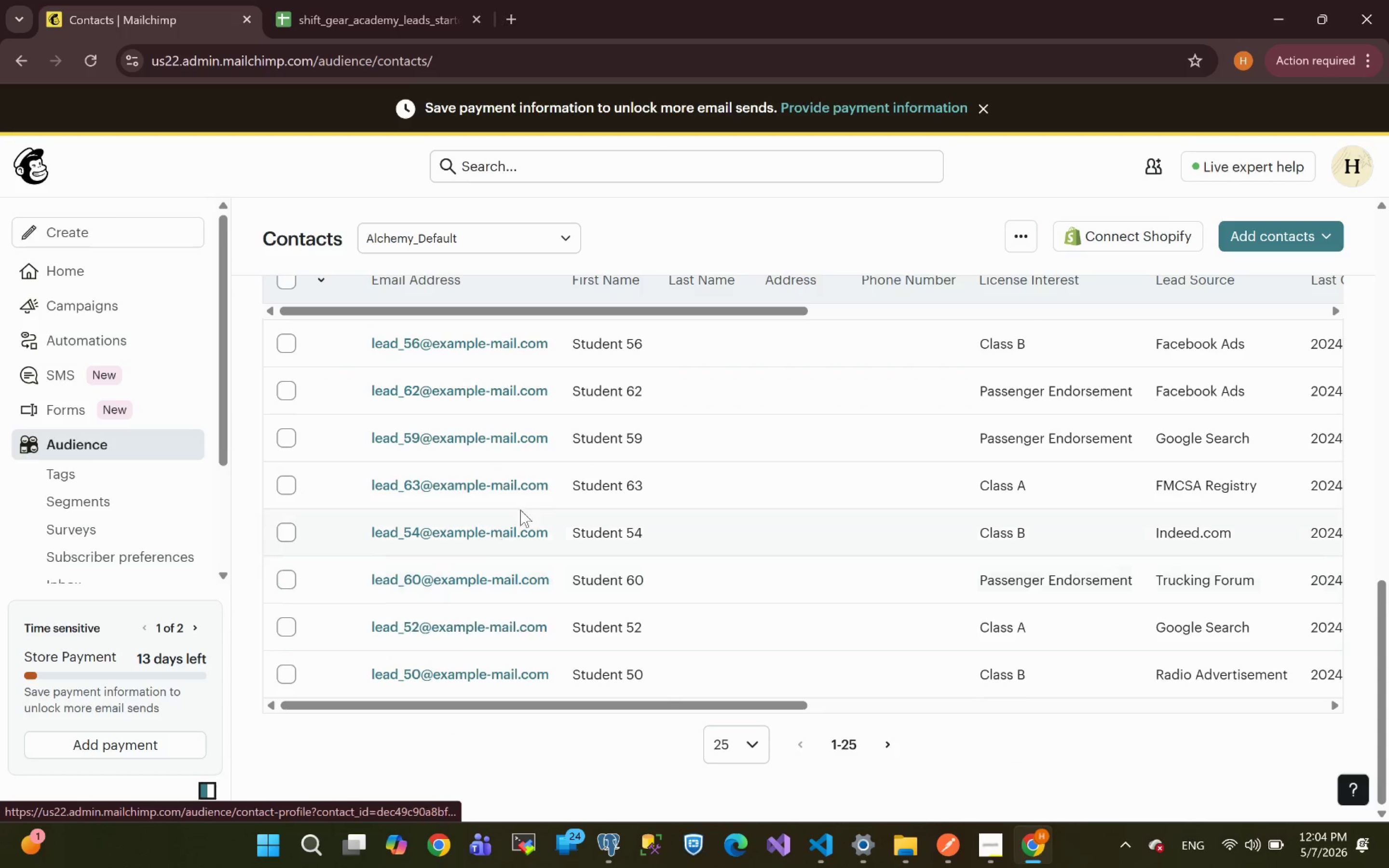 
scroll: coordinate [533, 495], scroll_direction: up, amount: 5.0
 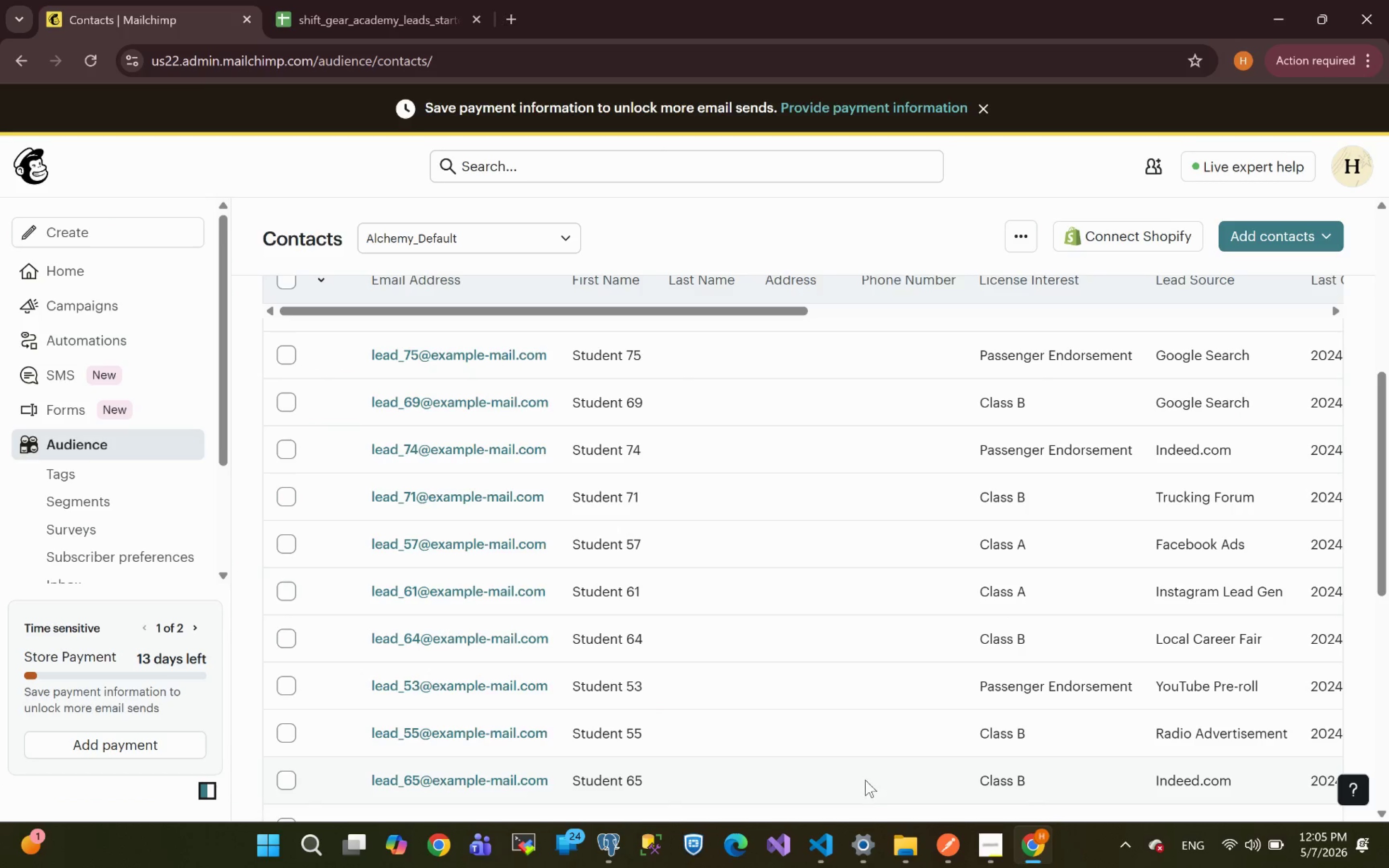 
left_click([993, 843])